 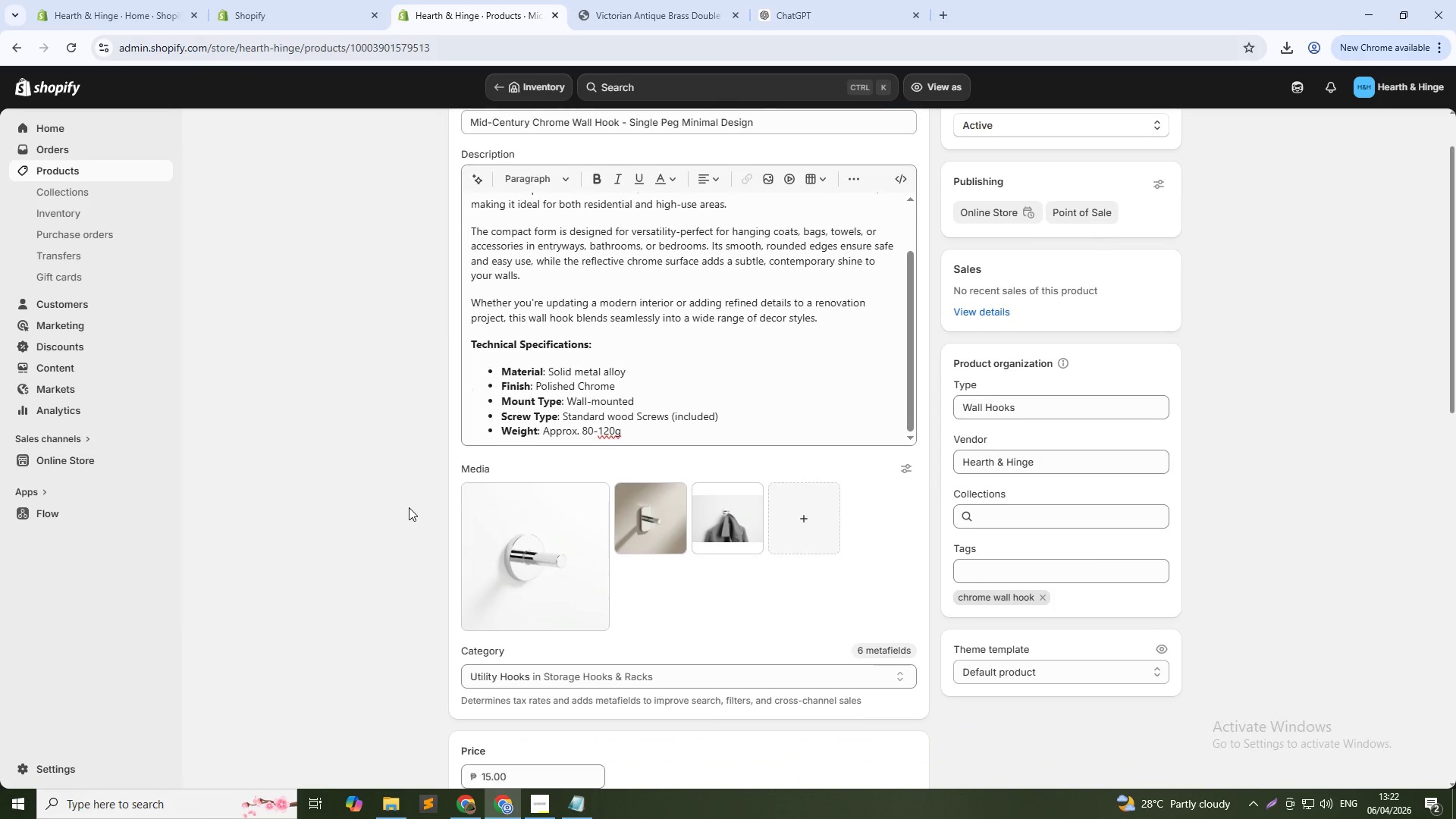 
scroll: coordinate [409, 507], scroll_direction: up, amount: 3.0
 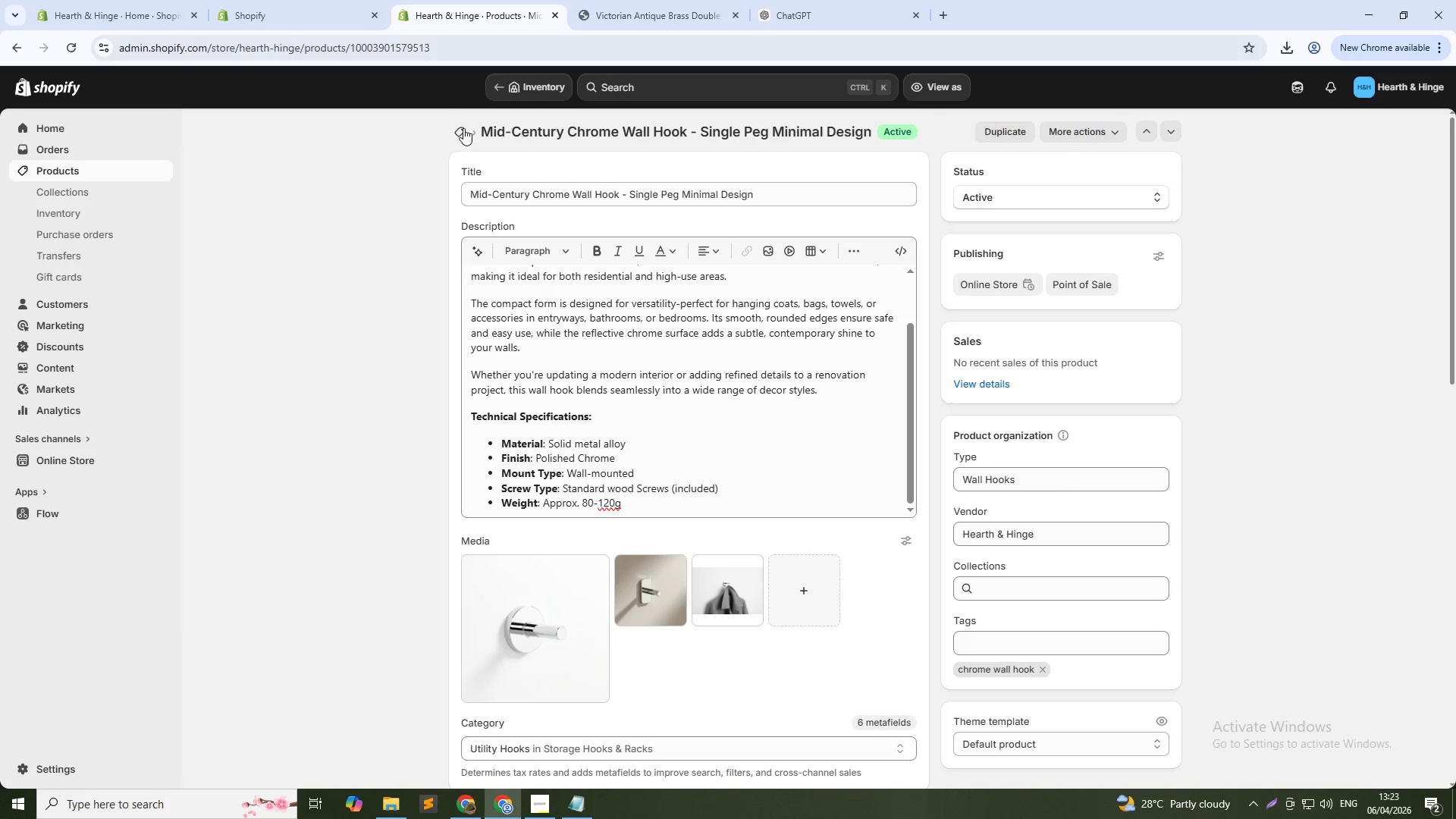 
left_click([454, 139])
 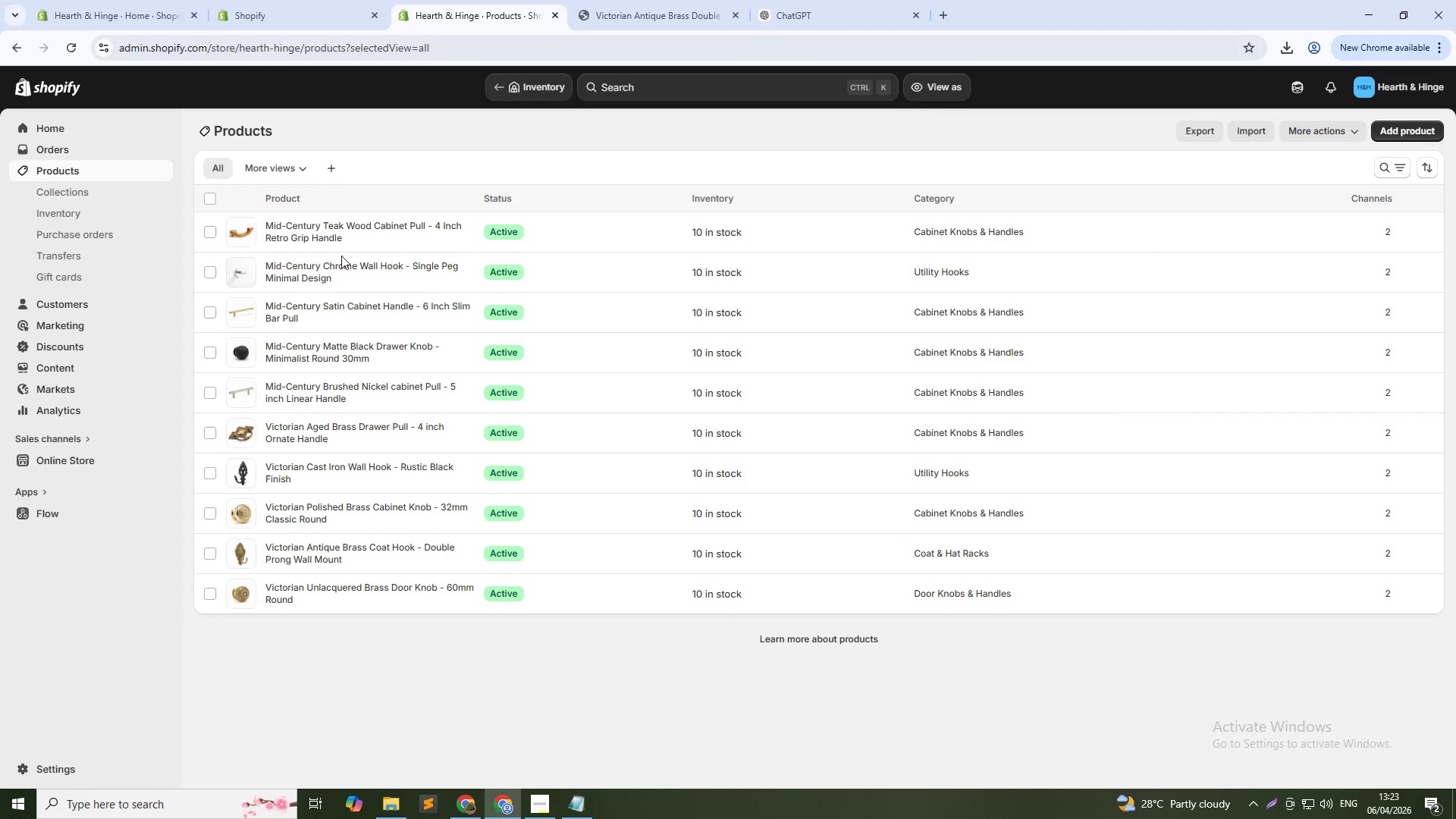 
left_click([330, 309])
 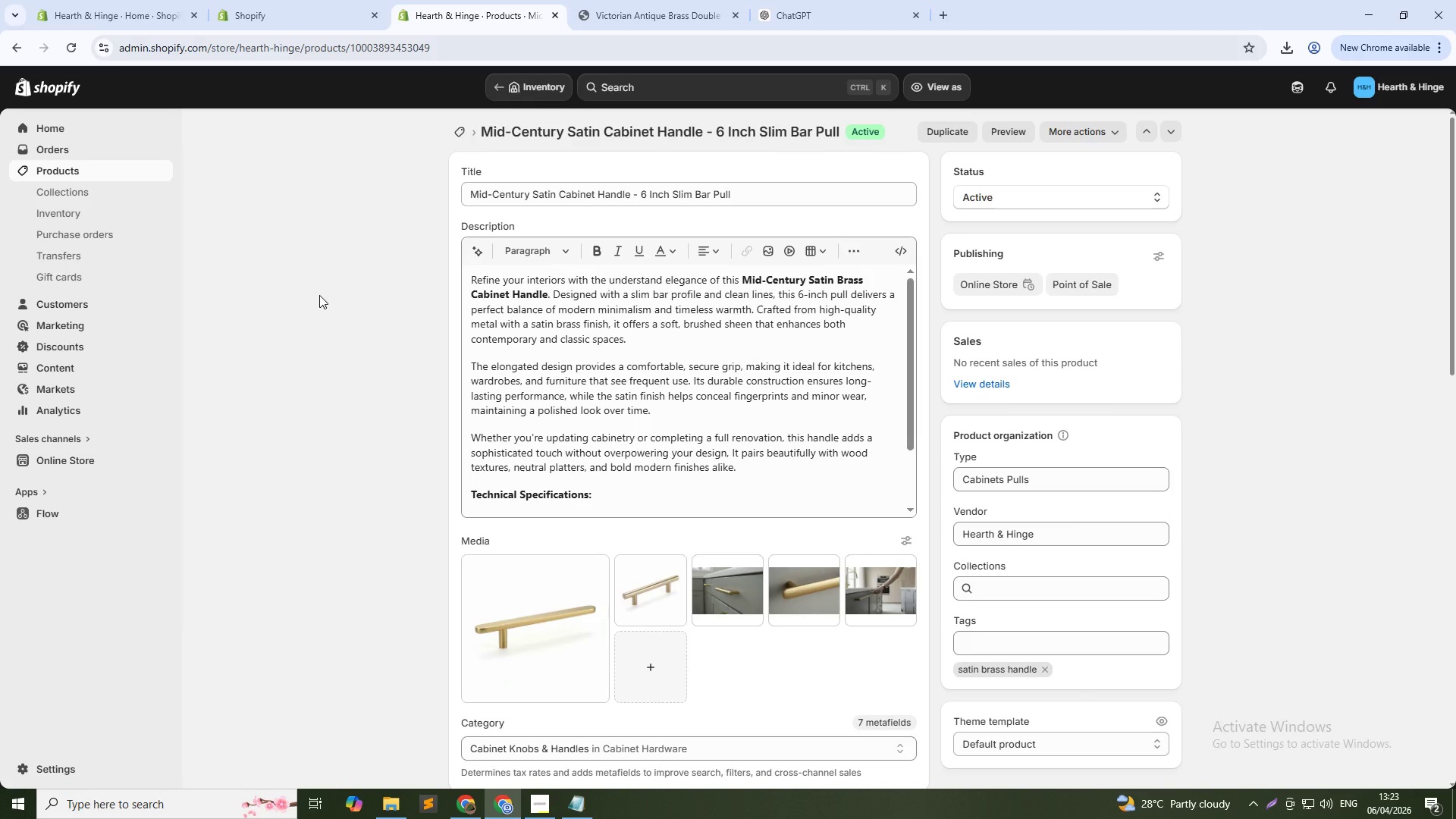 
wait(22.78)
 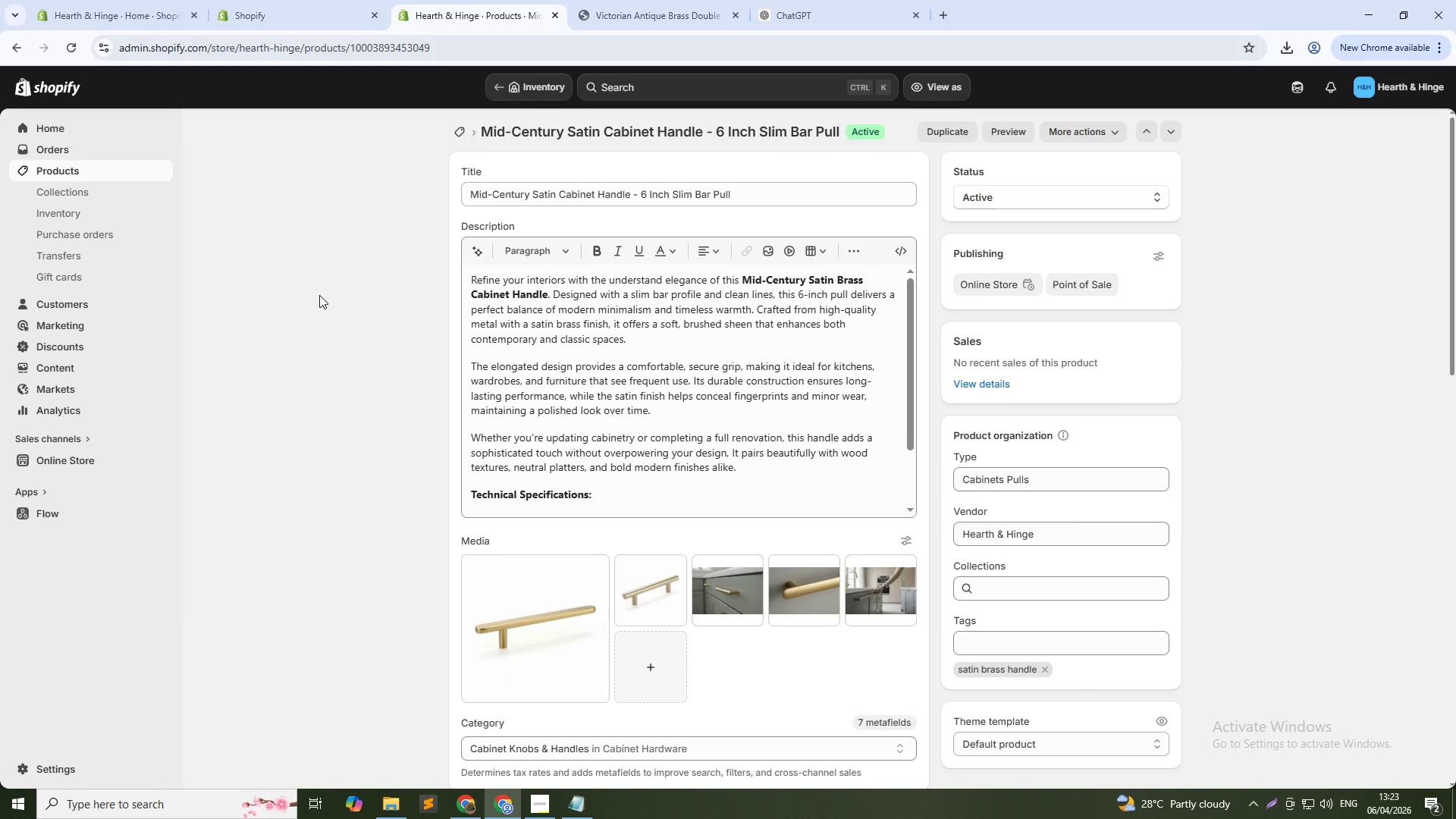 
scroll: coordinate [522, 544], scroll_direction: down, amount: 5.0
 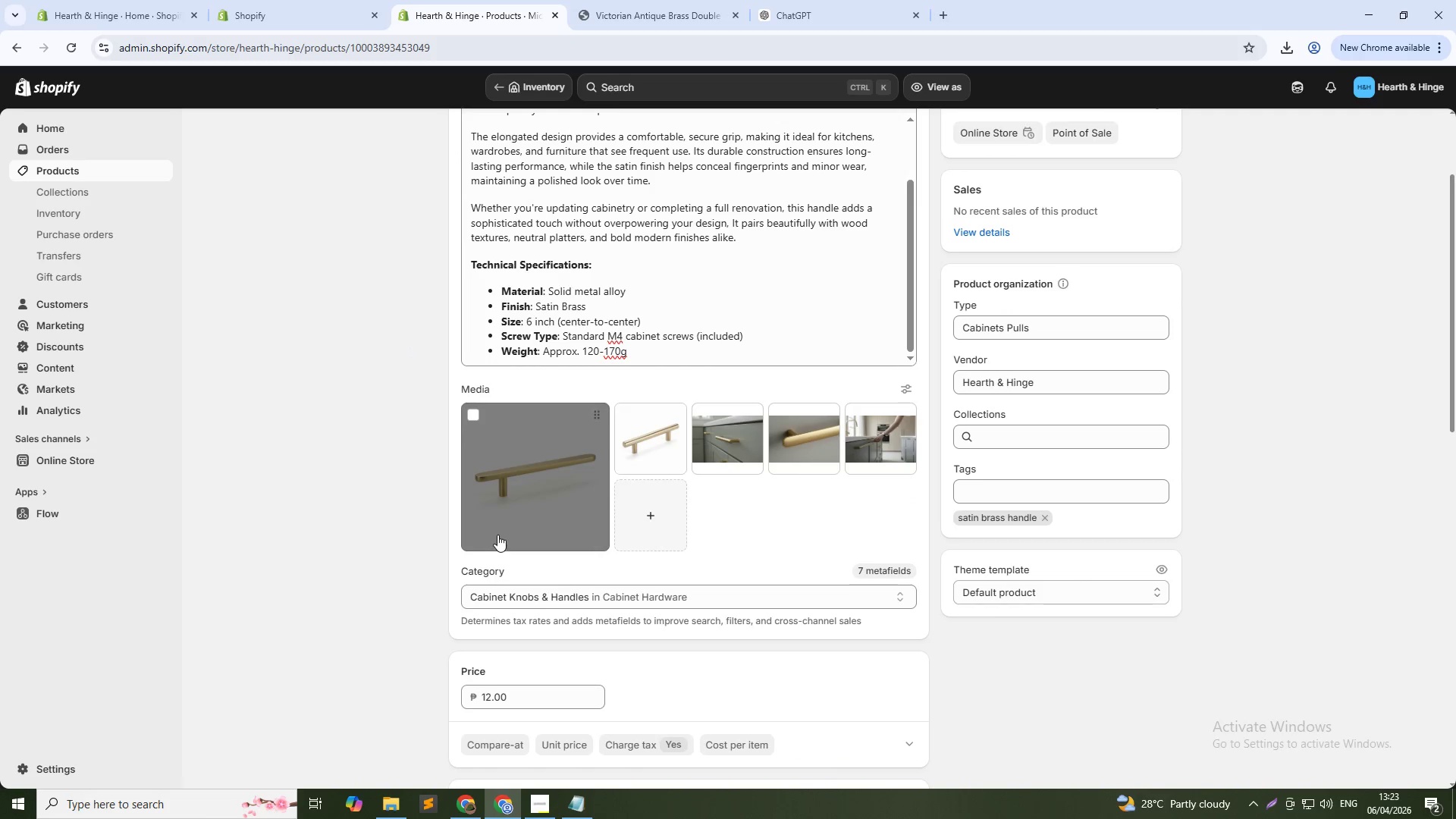 
scroll: coordinate [491, 504], scroll_direction: up, amount: 5.0
 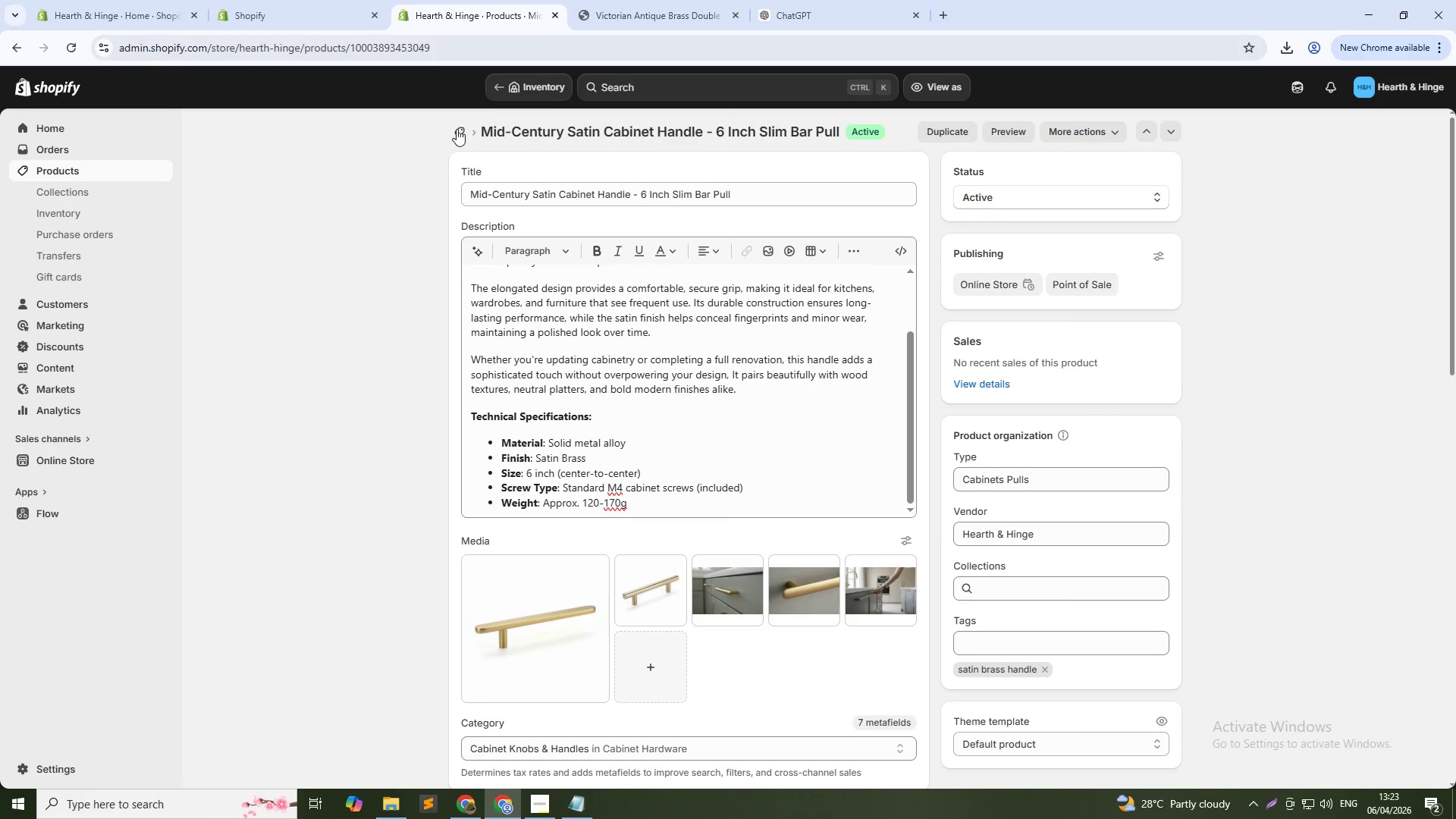 
left_click([457, 129])
 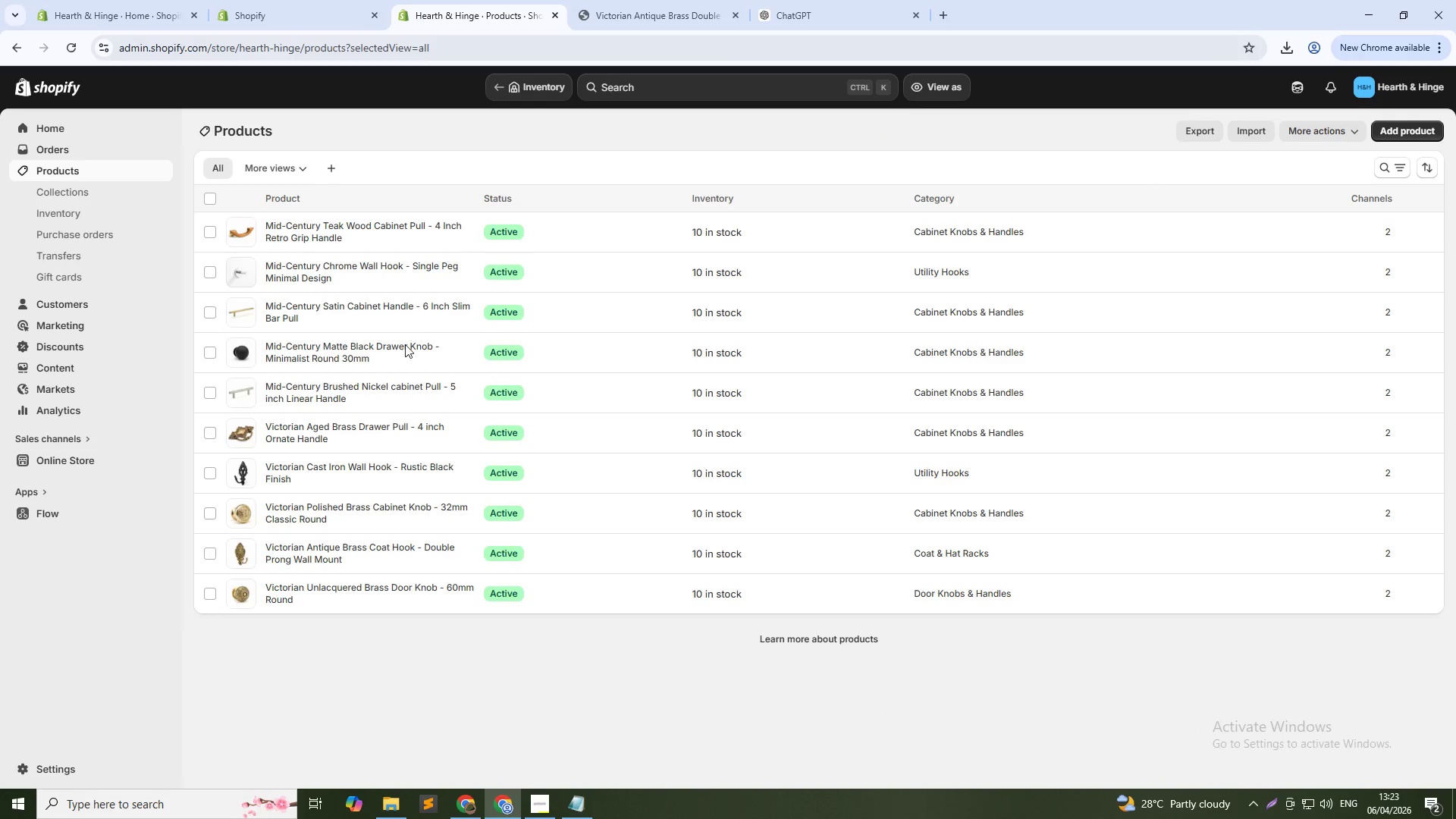 
left_click([391, 349])
 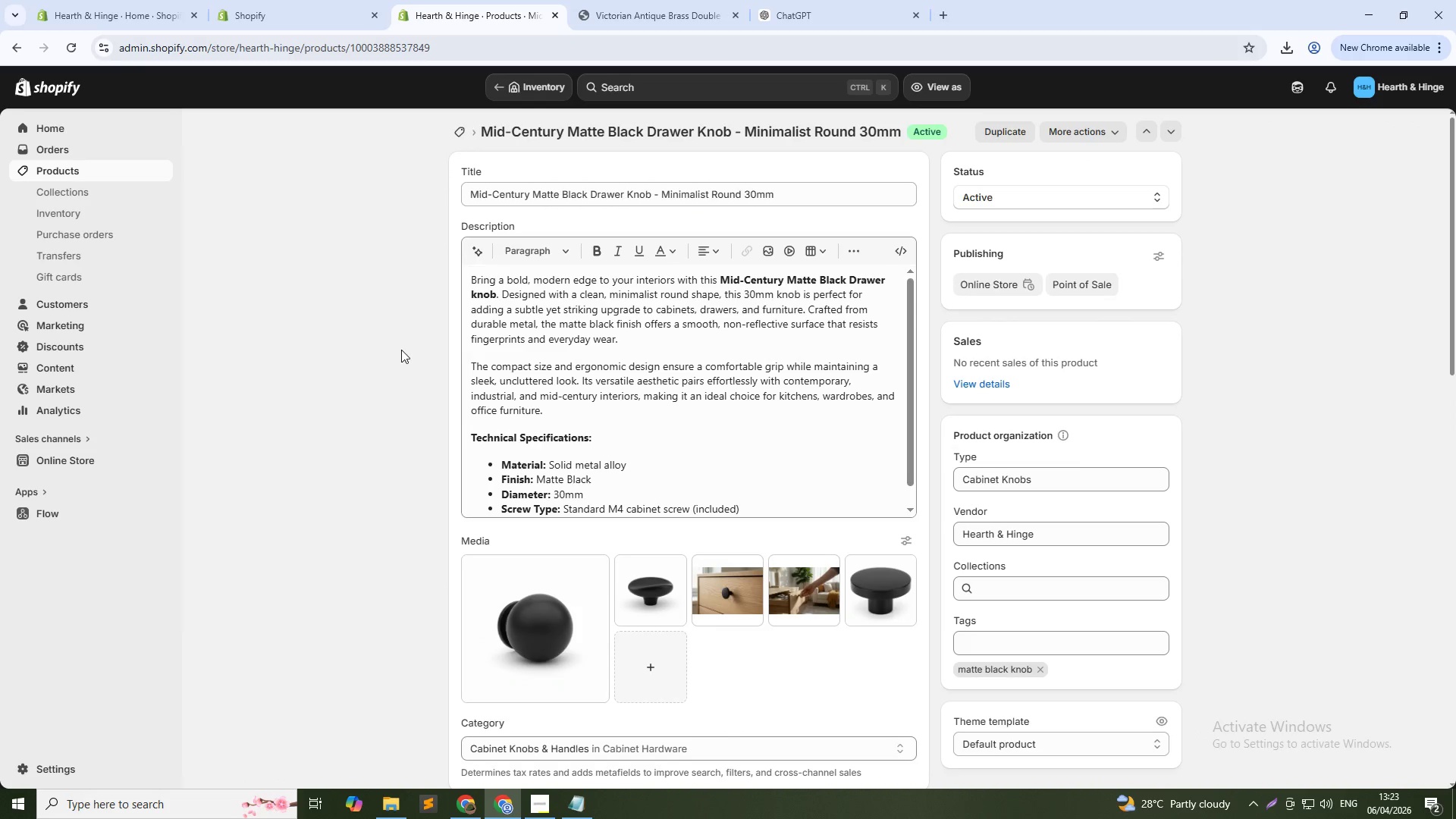 
scroll: coordinate [422, 424], scroll_direction: down, amount: 2.0
 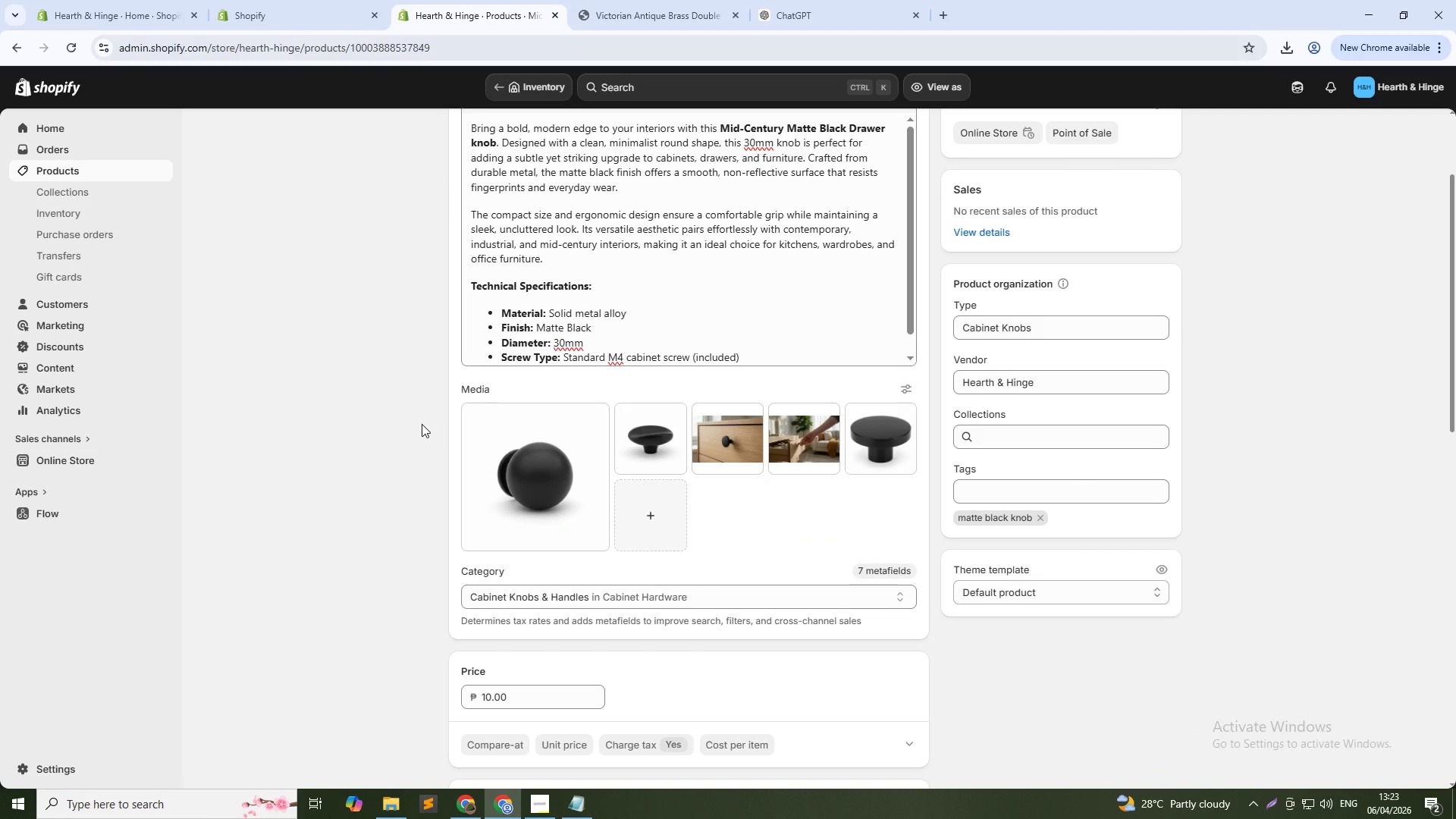 
scroll: coordinate [422, 424], scroll_direction: up, amount: 5.0
 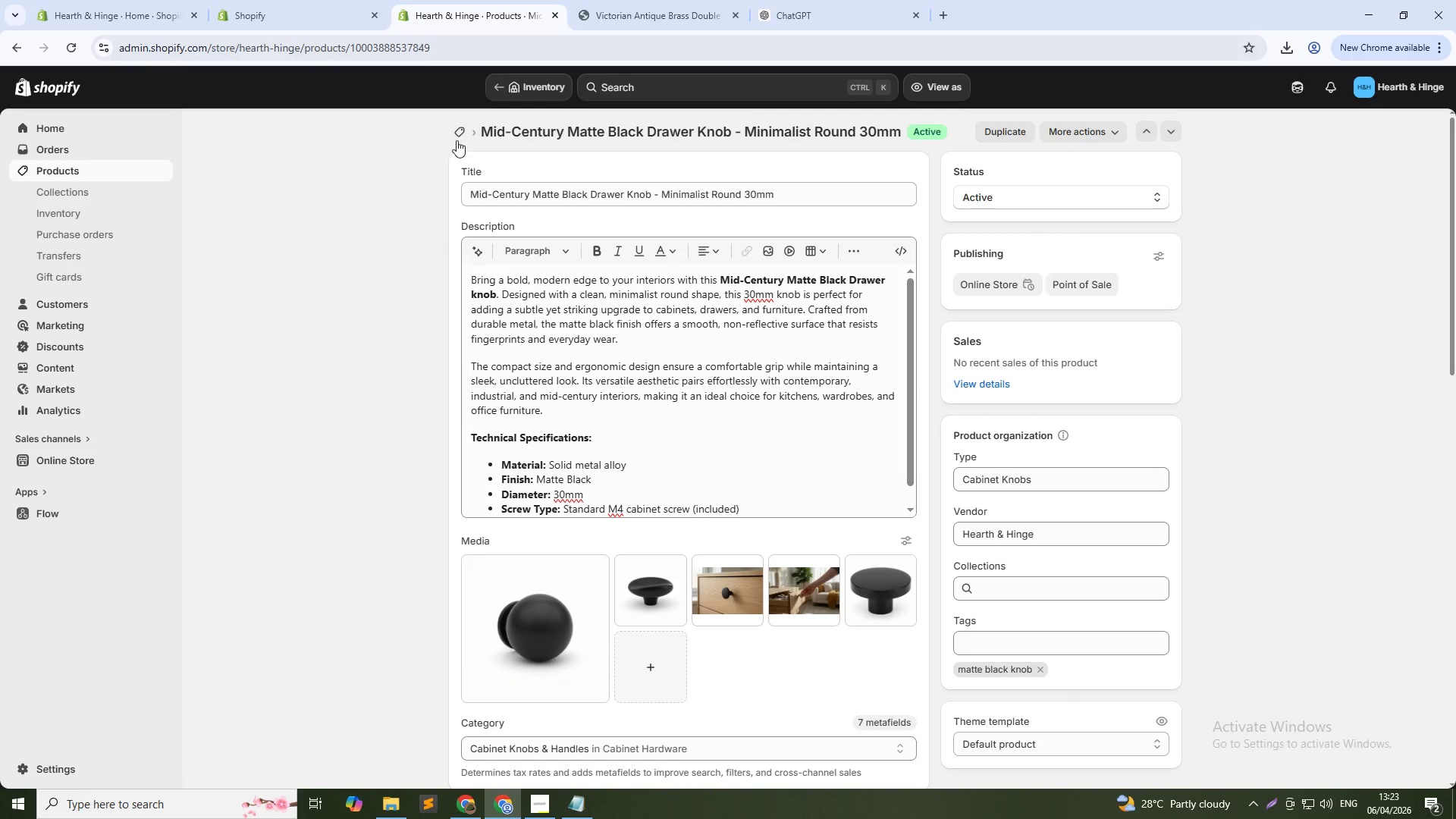 
left_click([457, 137])
 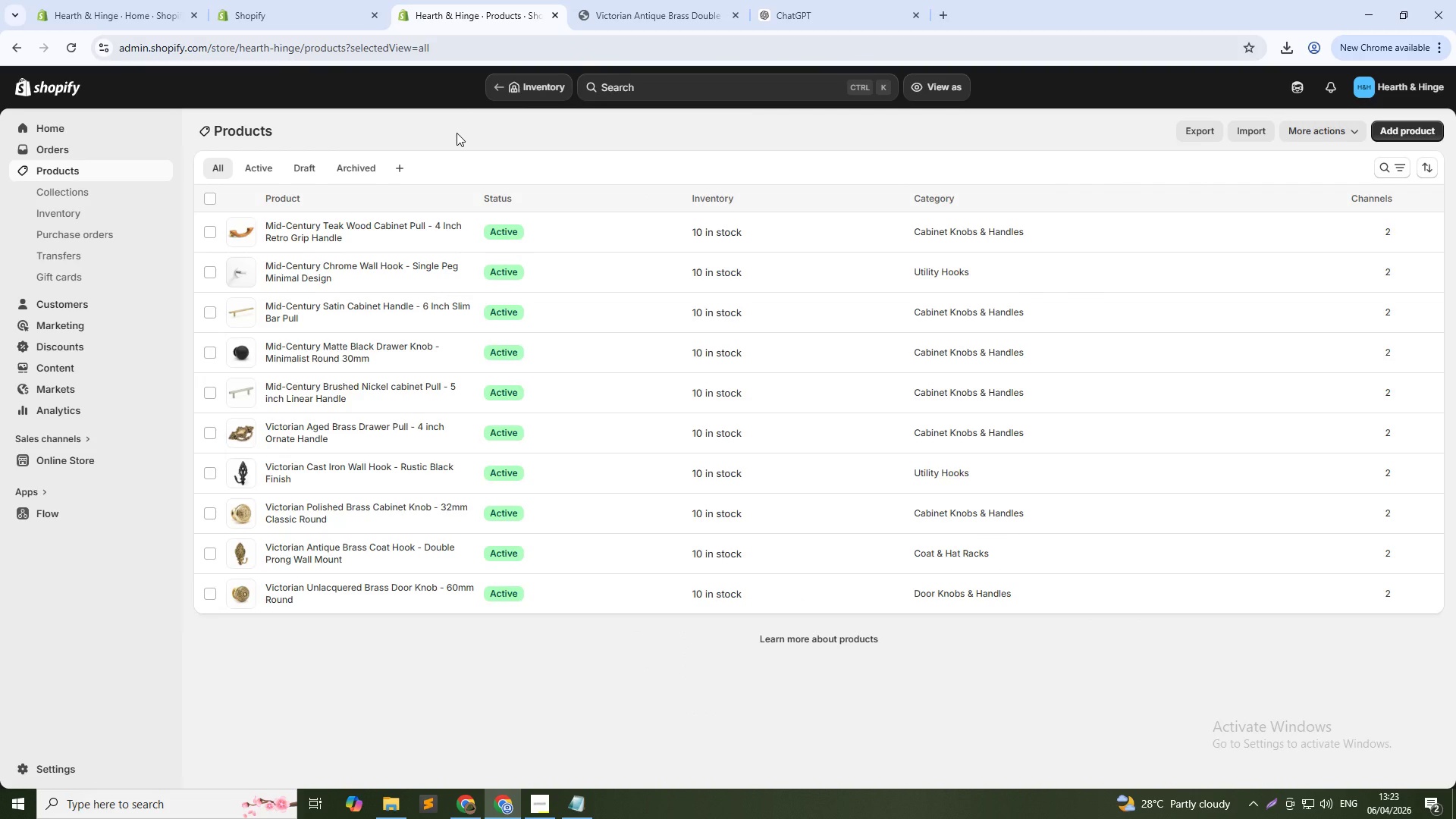 
wait(6.28)
 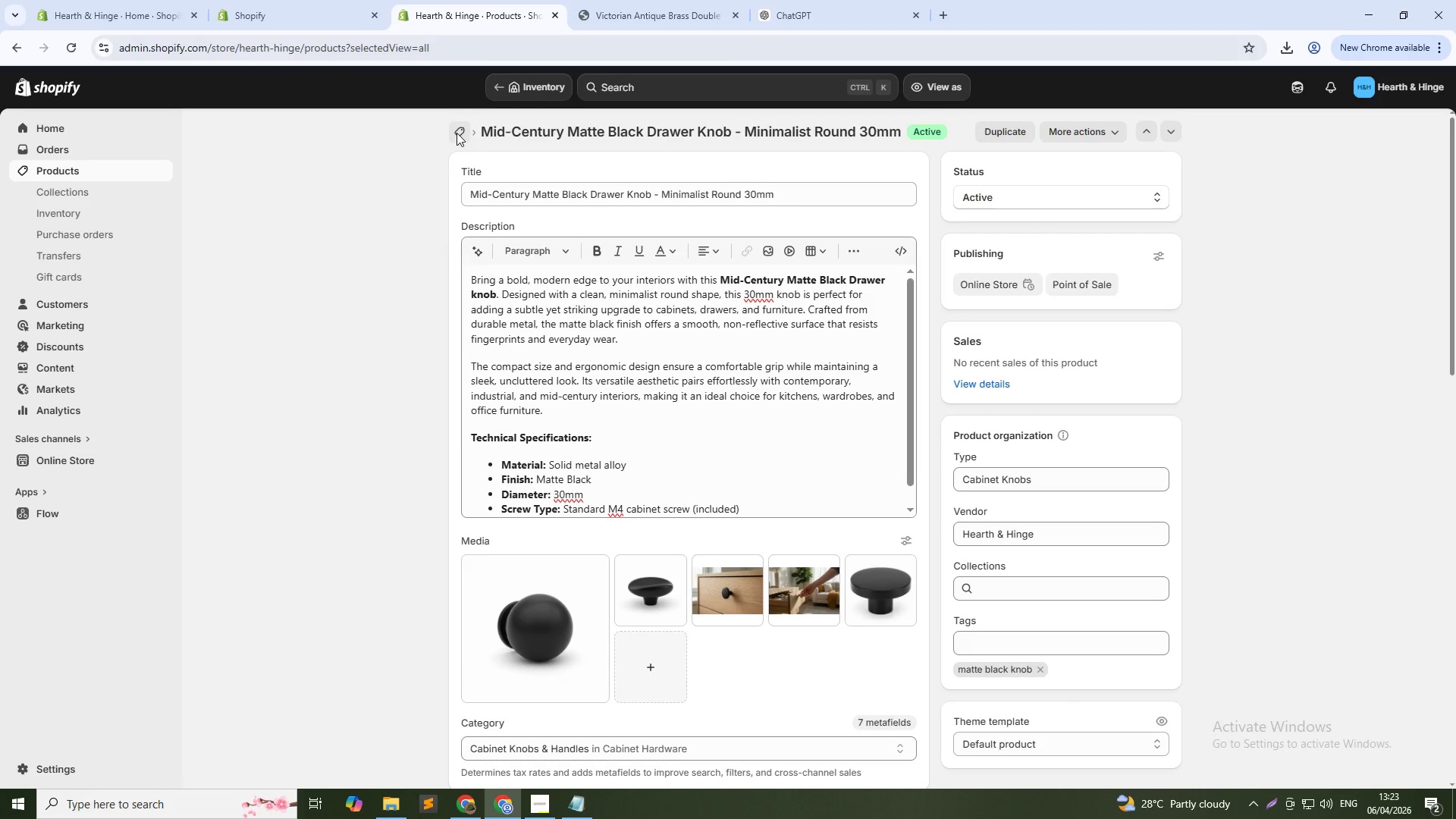 
left_click([351, 382])
 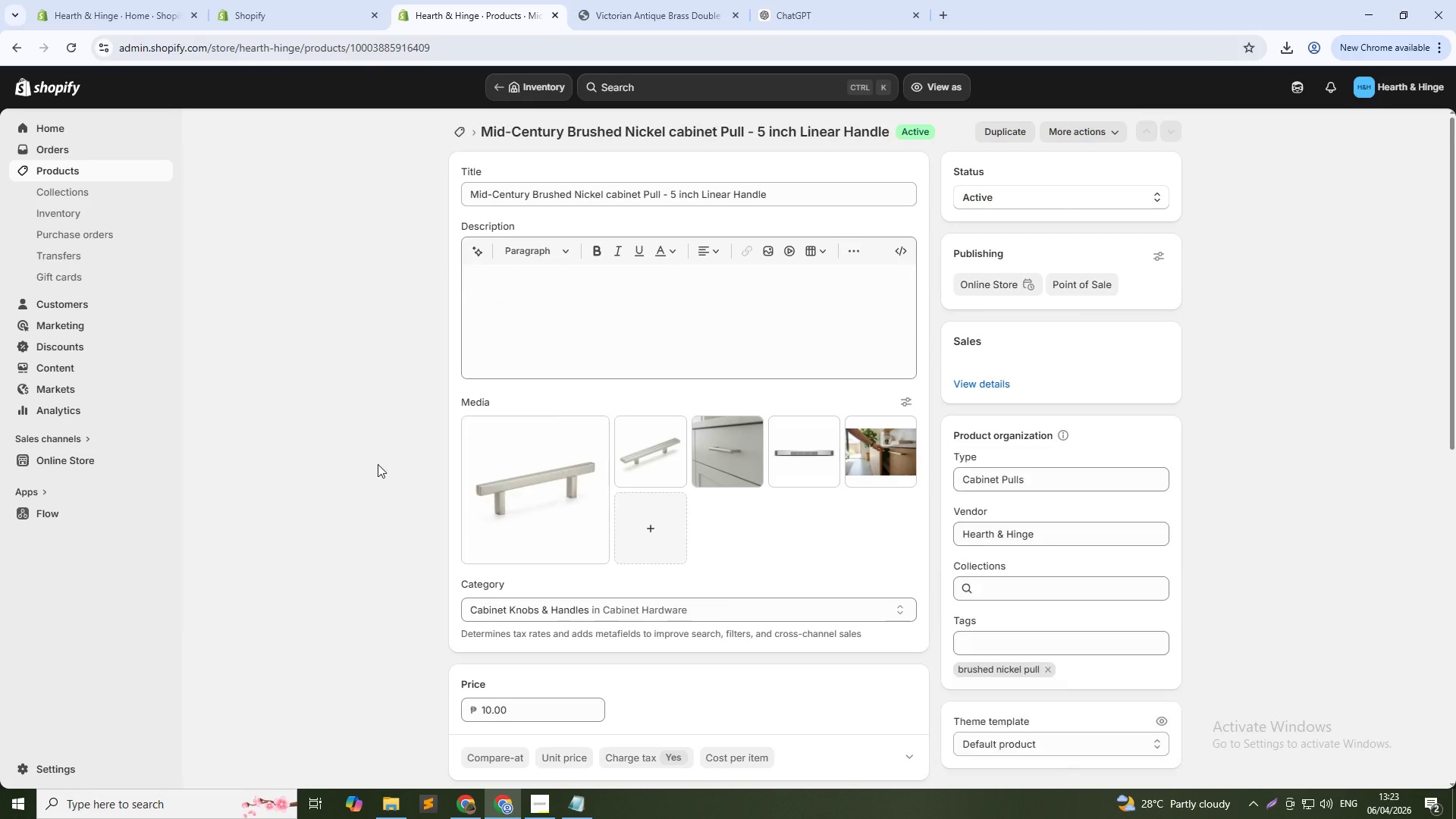 
left_click([466, 137])
 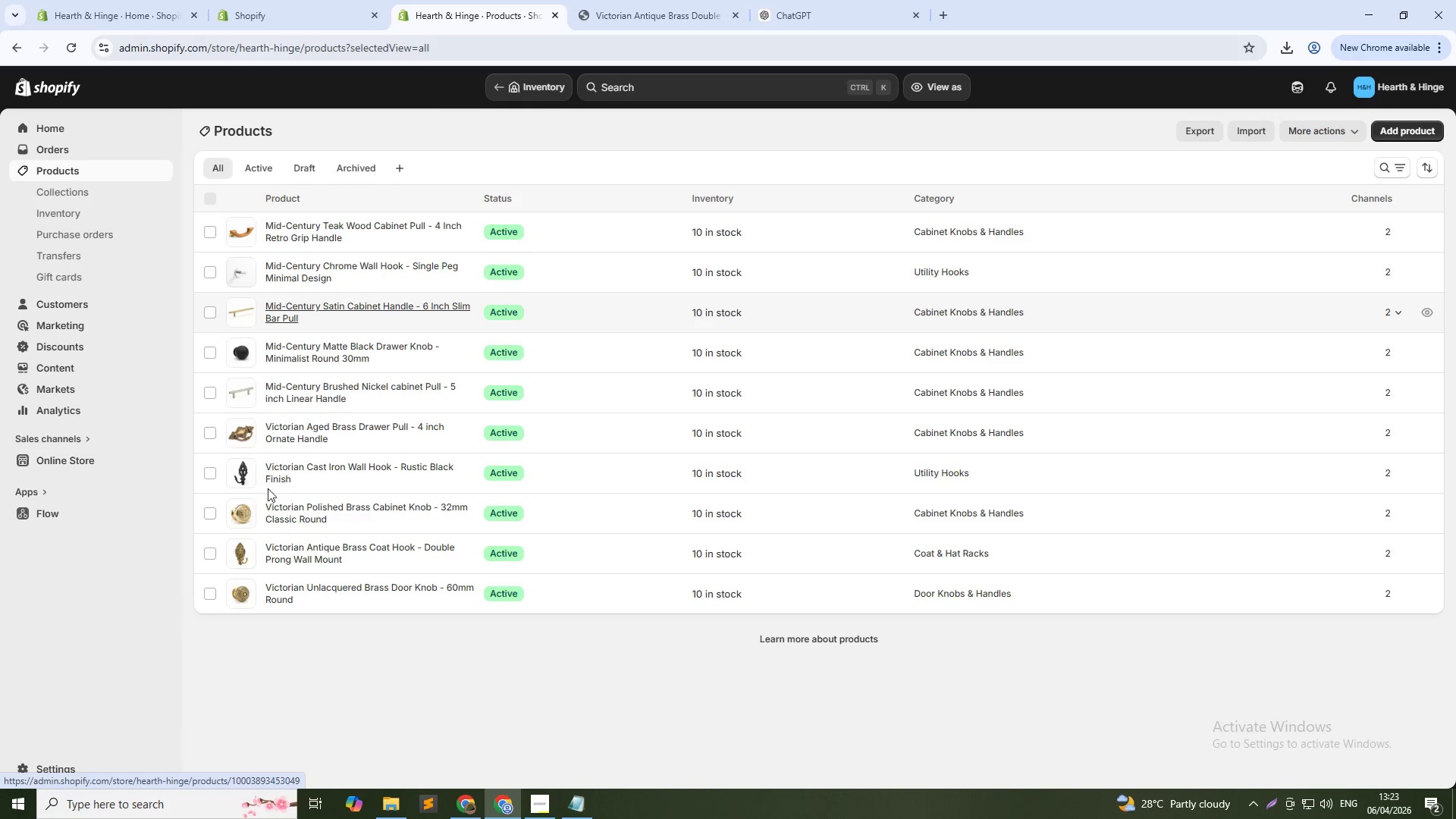 
left_click([312, 440])
 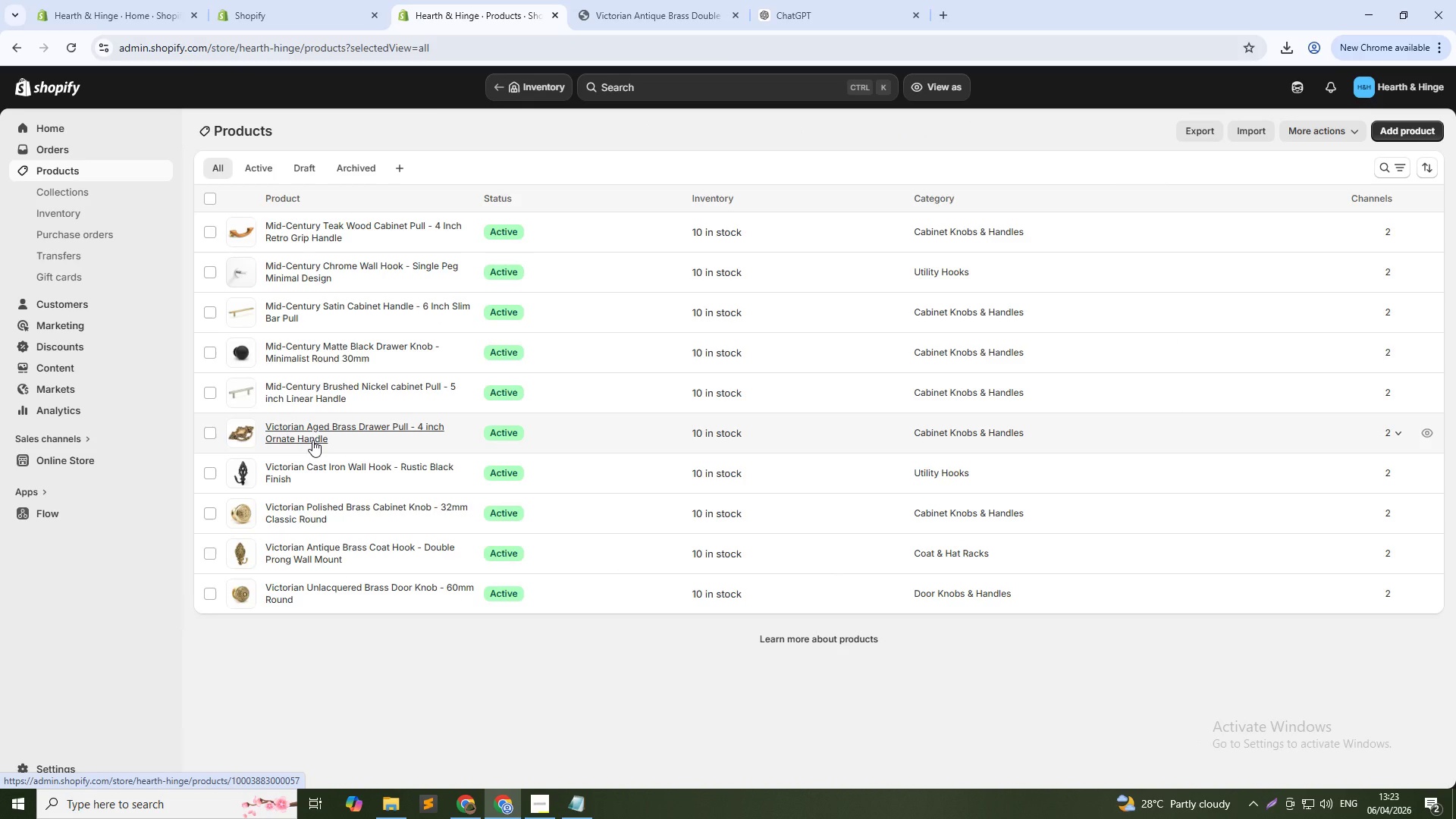 
wait(5.86)
 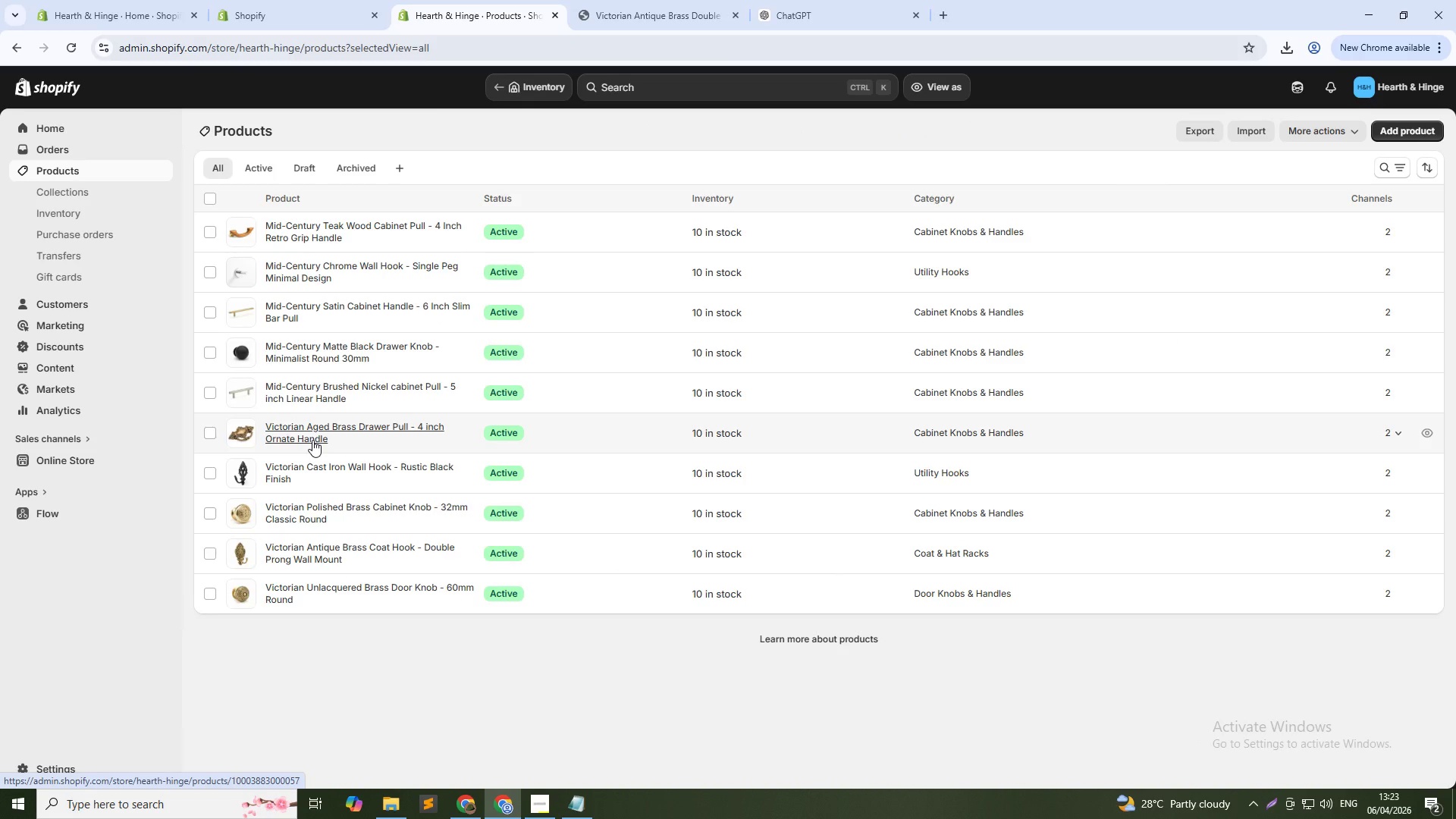 
left_click([325, 435])
 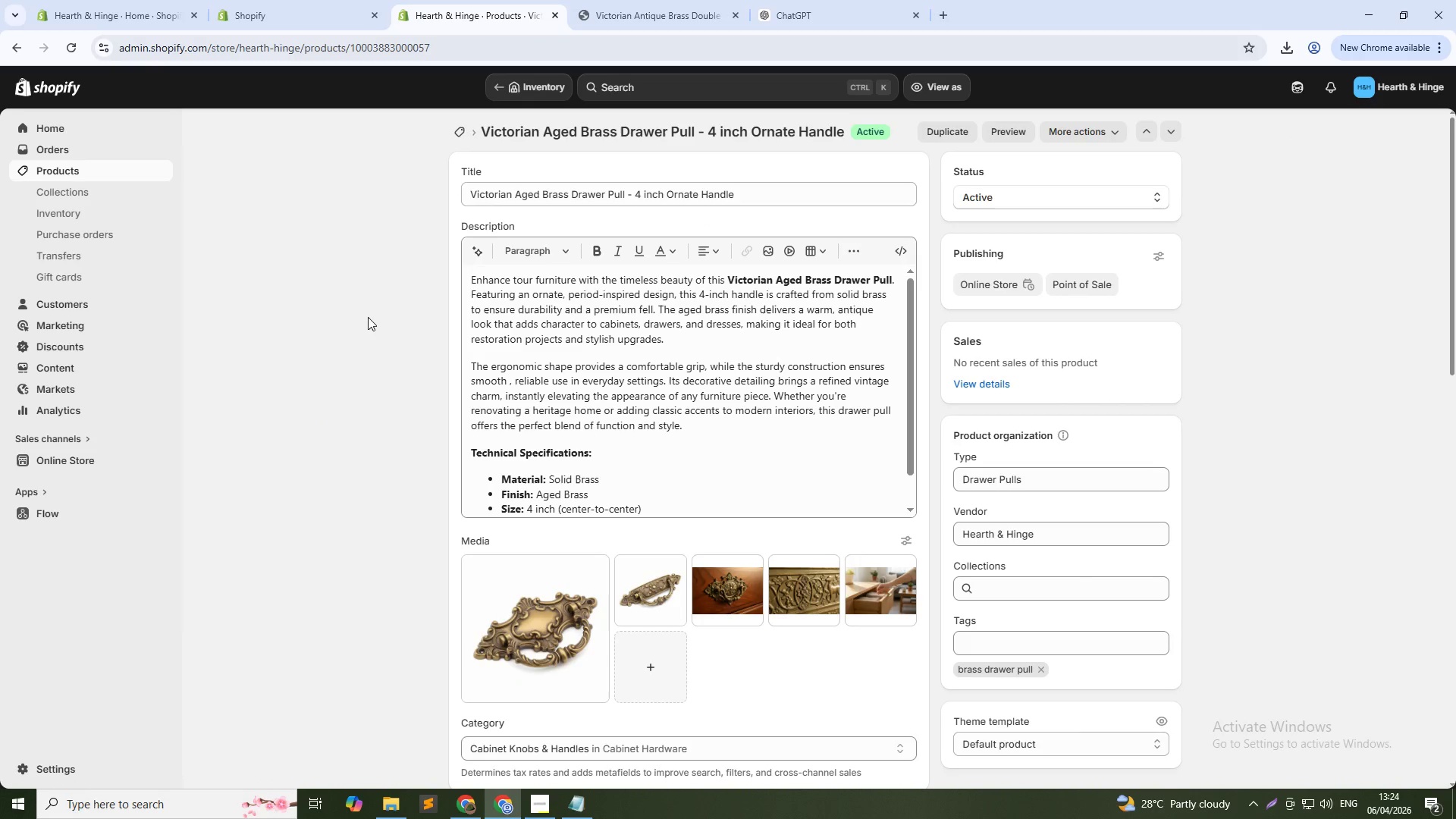 
left_click([457, 136])
 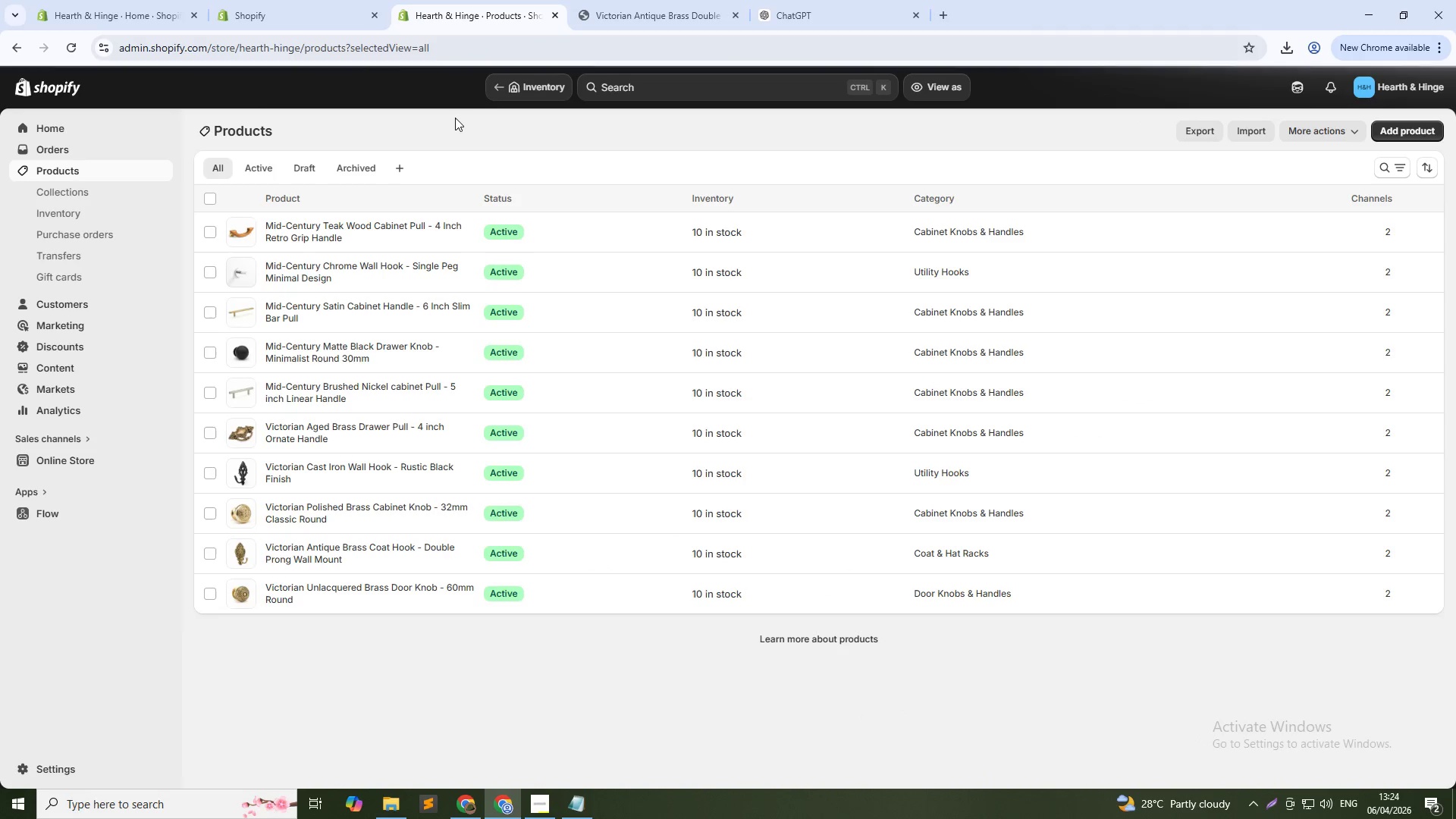 
wait(8.05)
 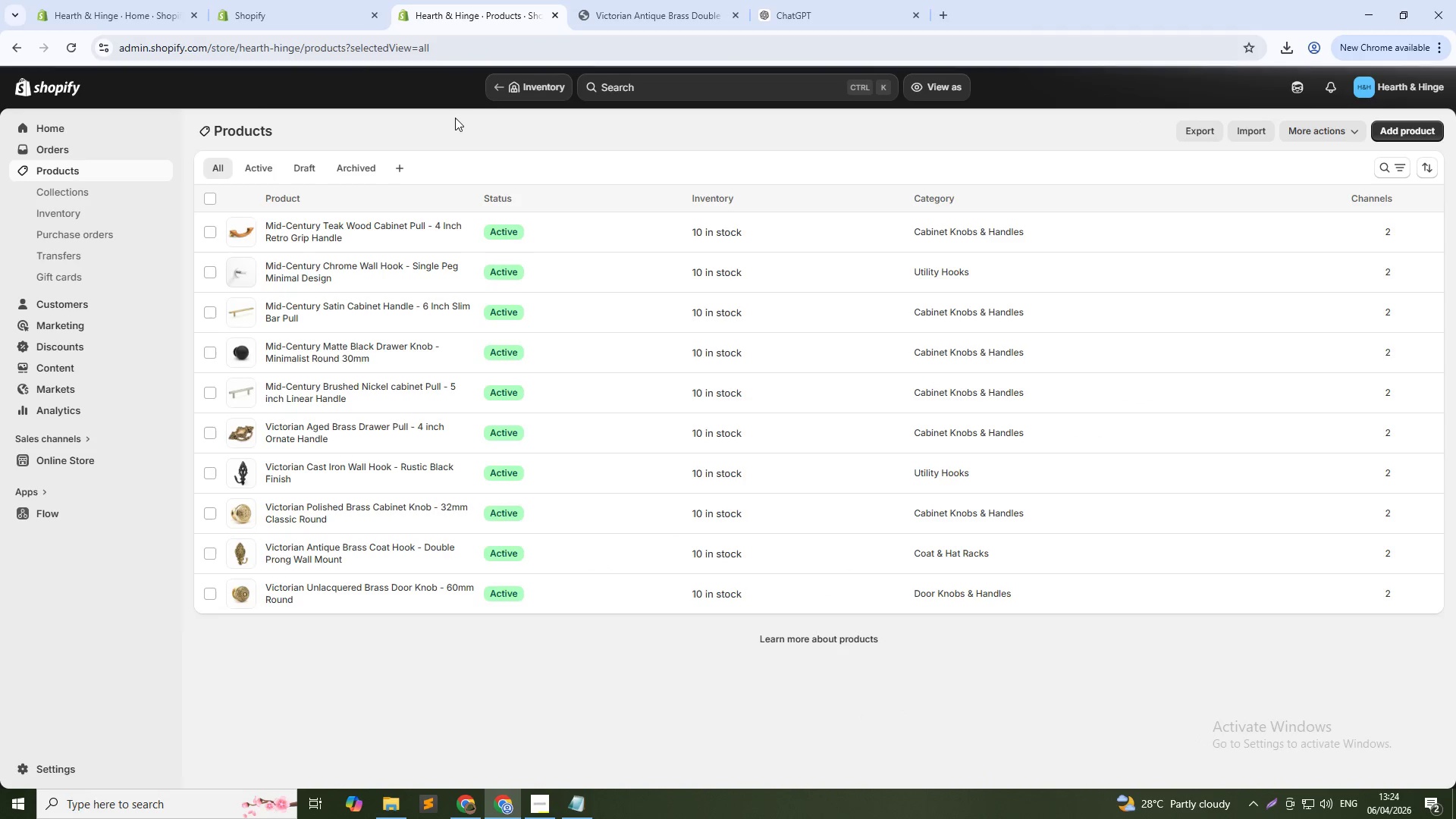 
left_click([328, 510])
 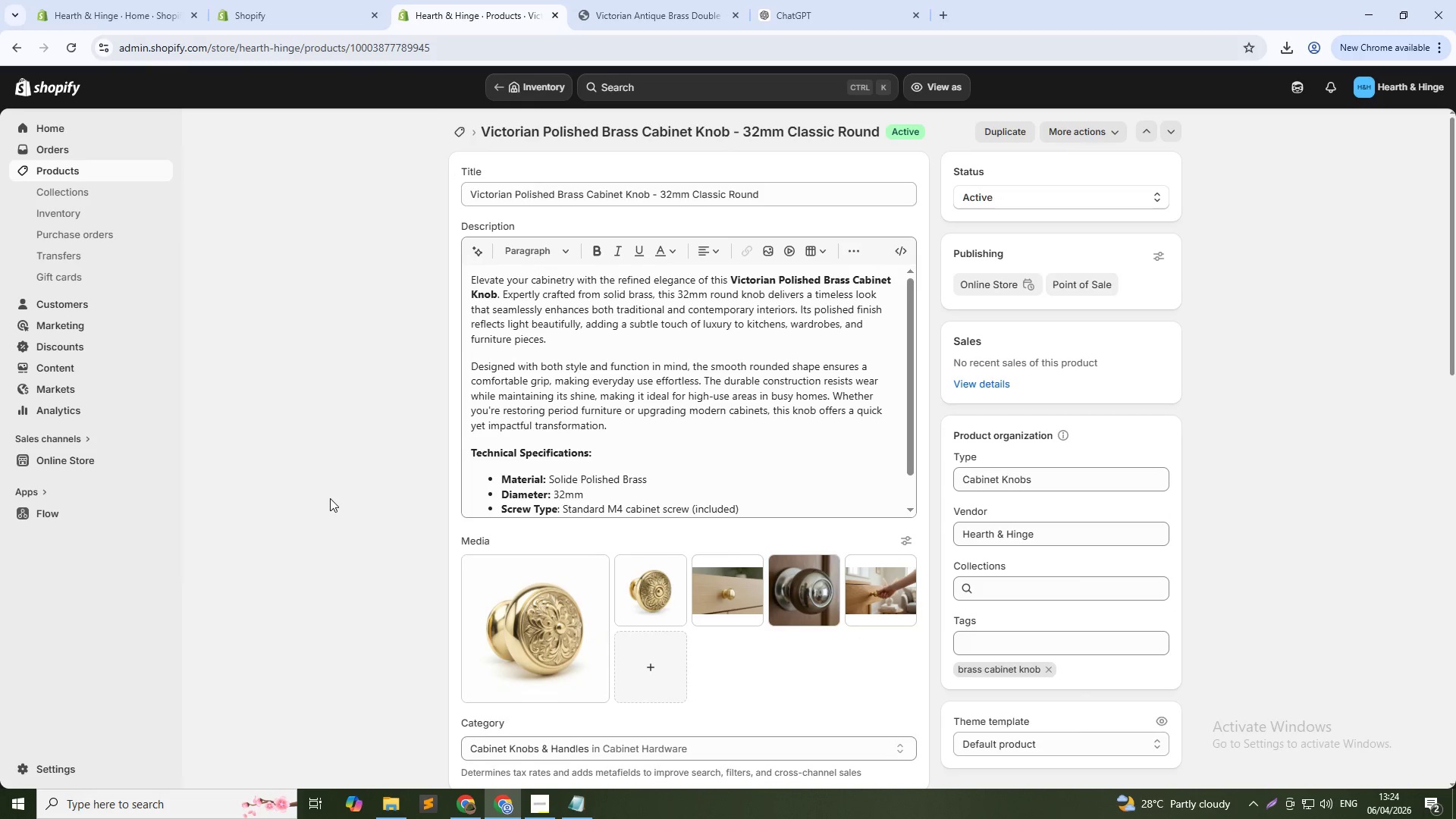 
wait(5.16)
 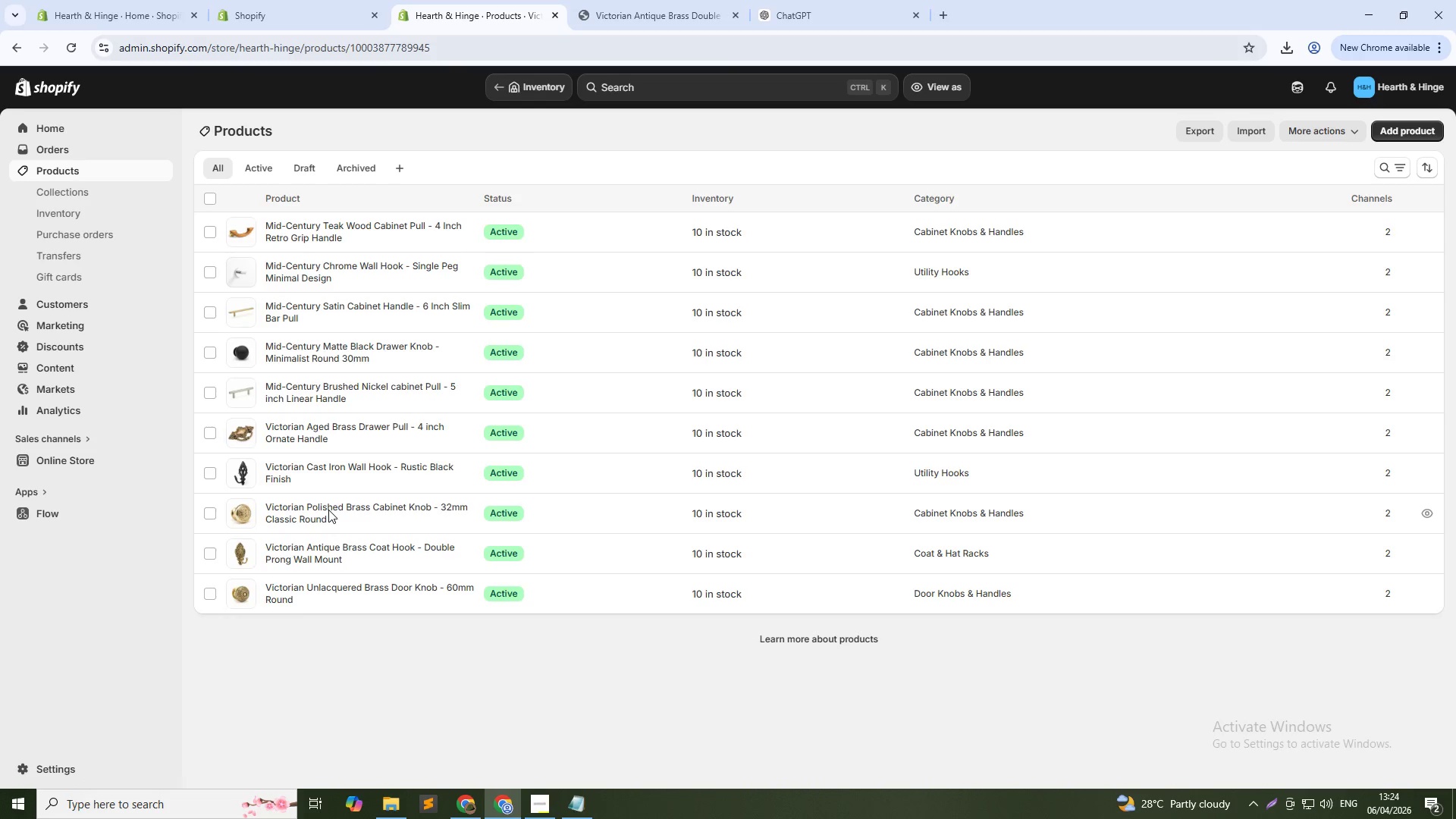 
scroll: coordinate [279, 590], scroll_direction: down, amount: 1.0
 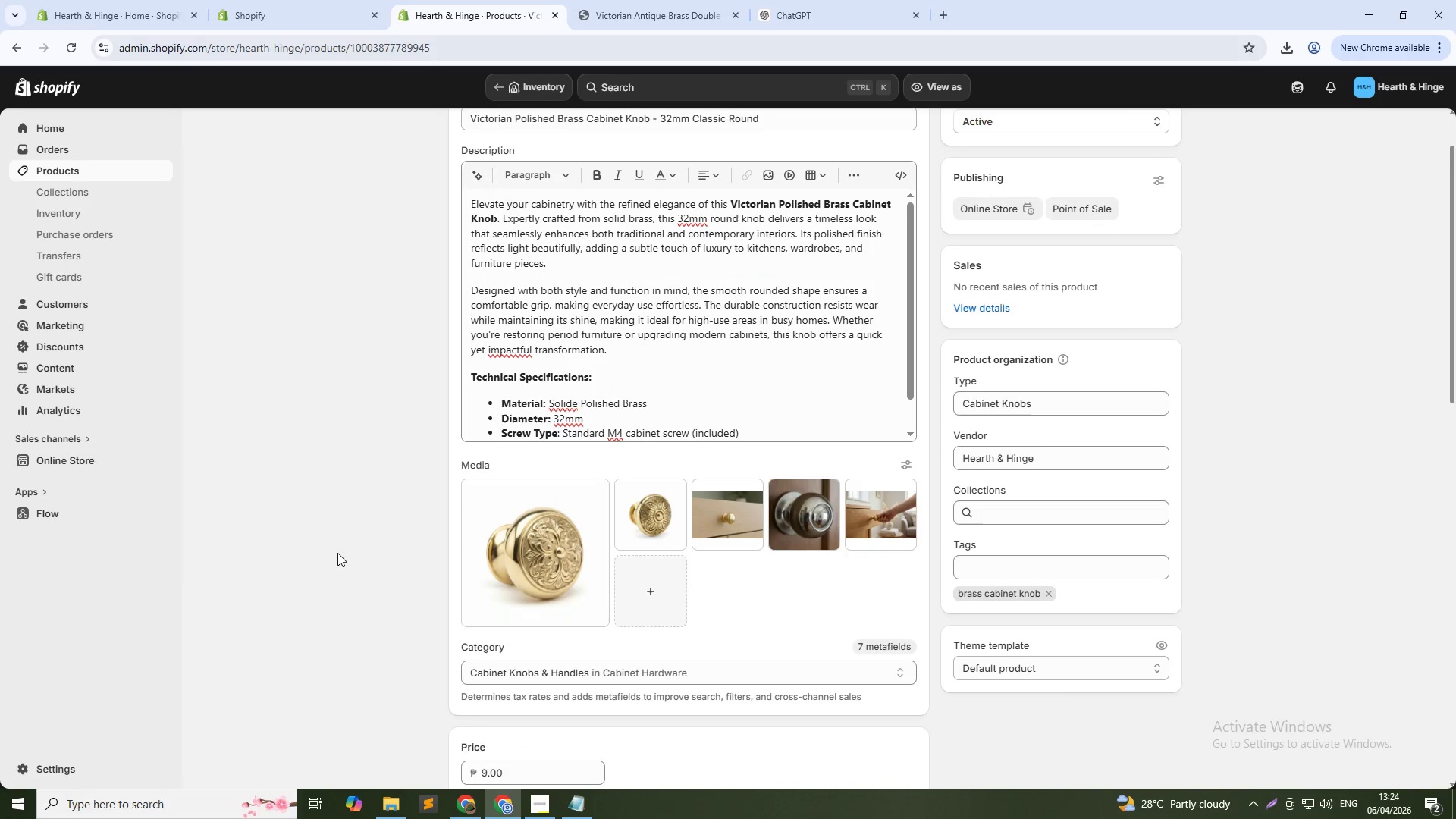 
scroll: coordinate [346, 538], scroll_direction: up, amount: 1.0
 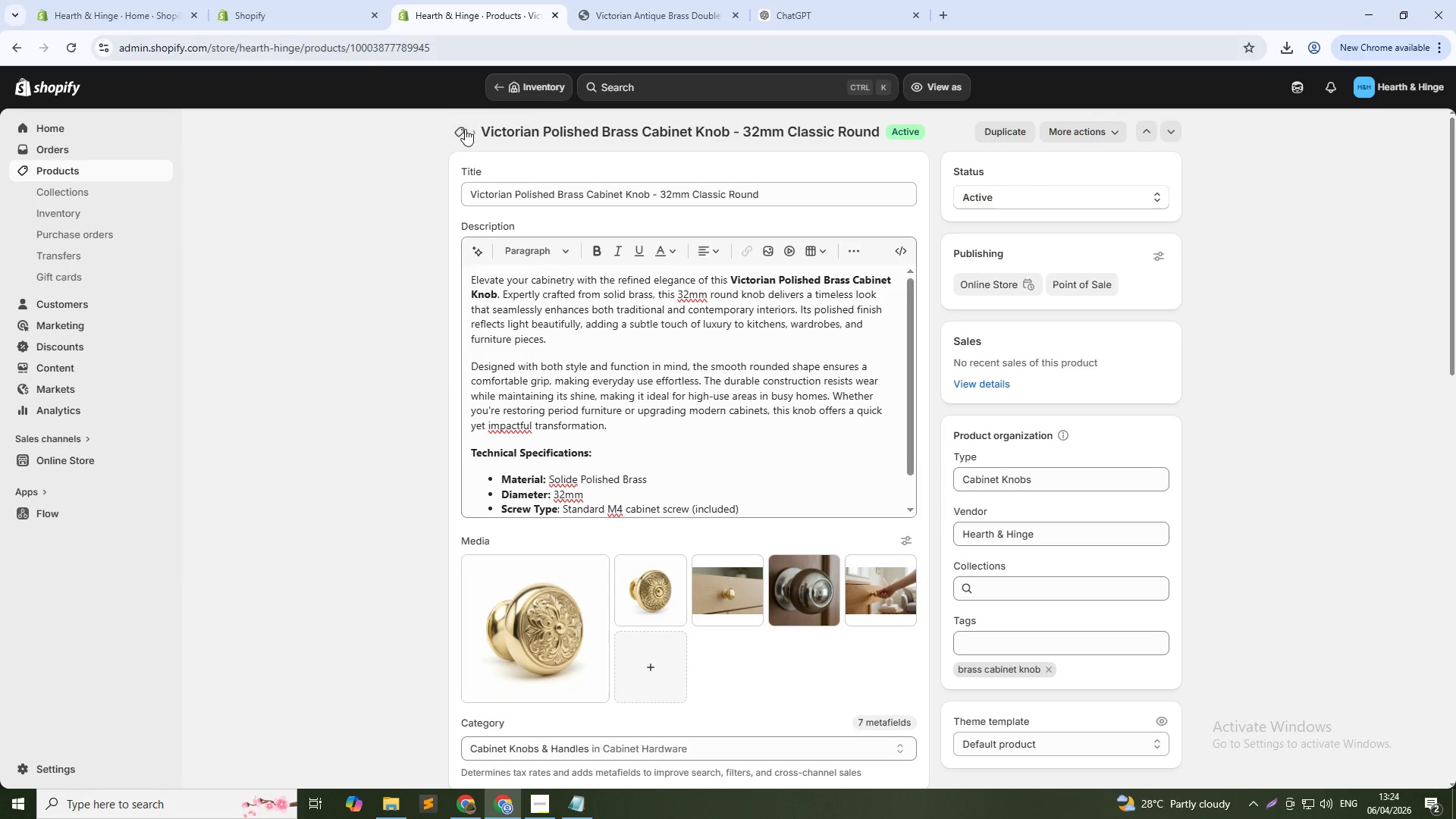 
left_click([461, 130])
 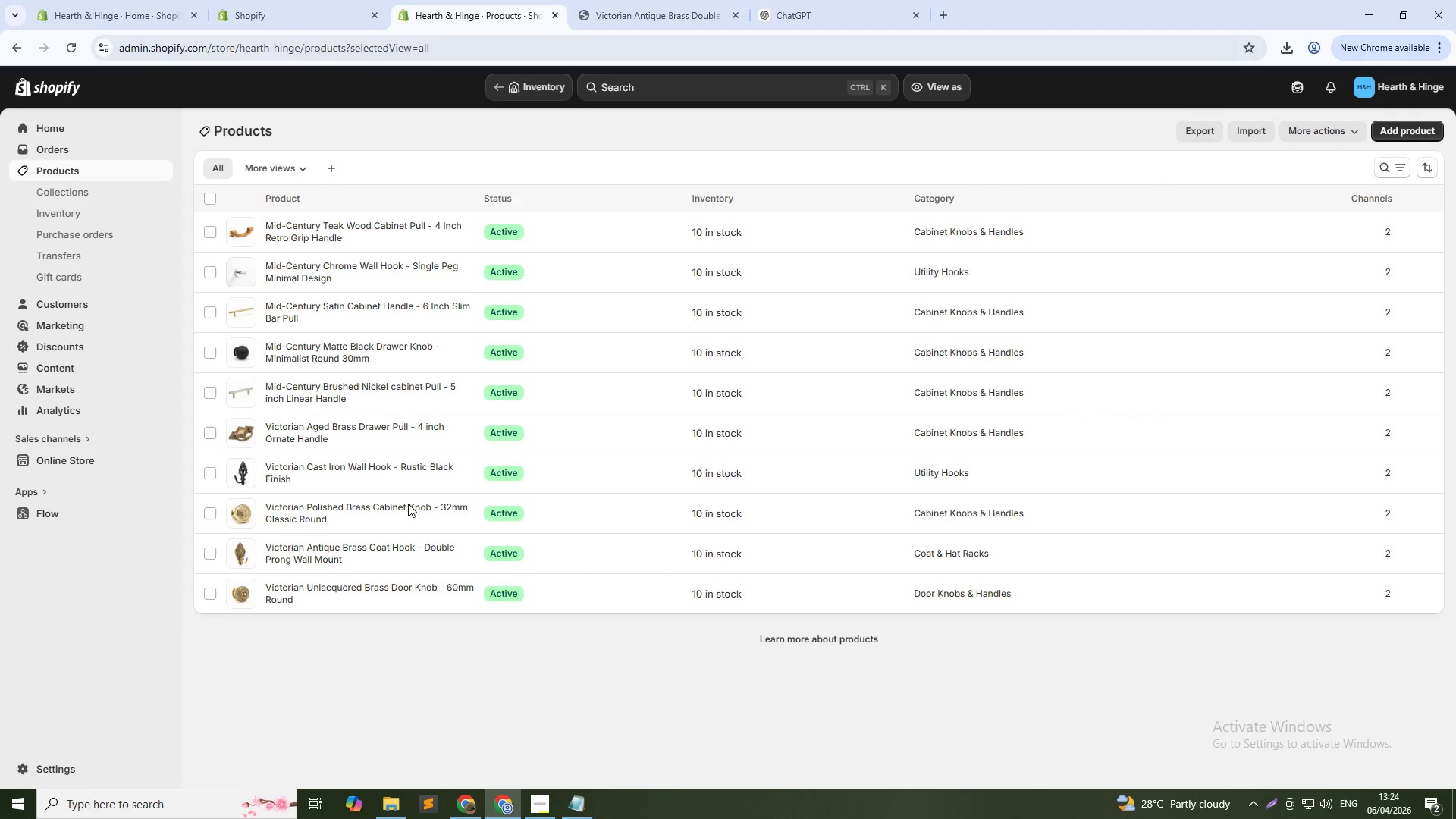 
left_click([333, 548])
 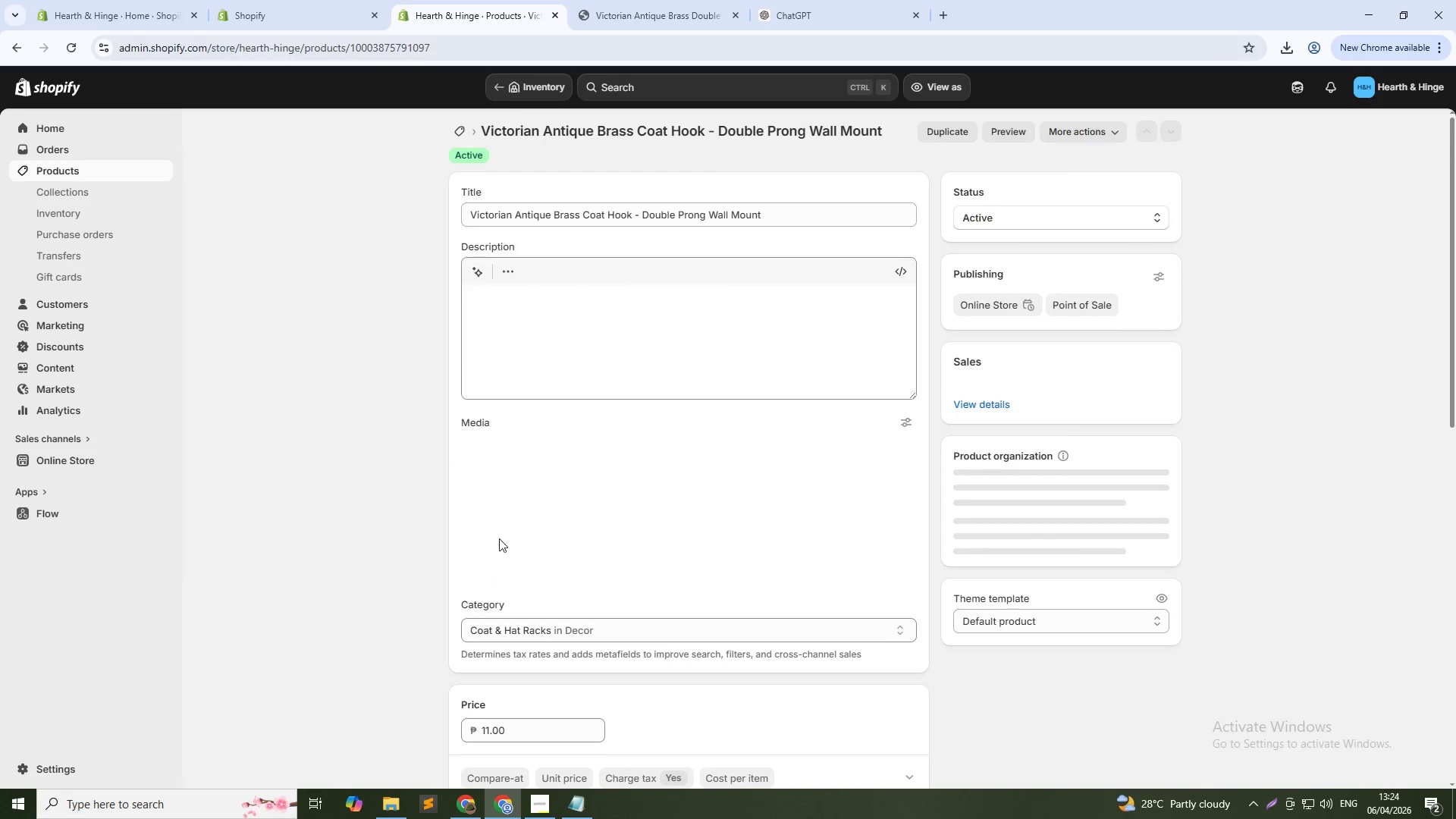 
scroll: coordinate [343, 560], scroll_direction: down, amount: 1.0
 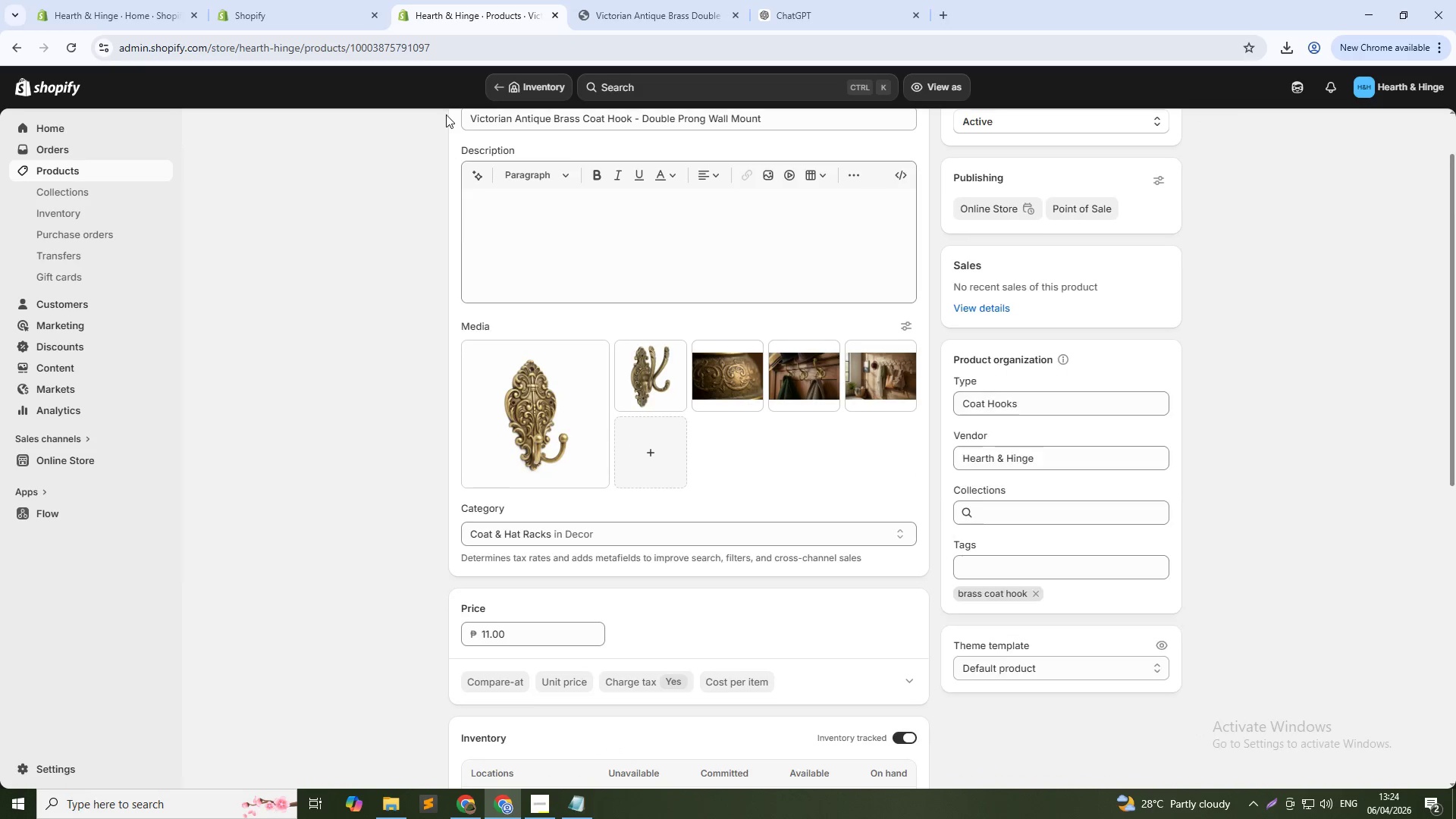 
scroll: coordinate [441, 156], scroll_direction: up, amount: 3.0
 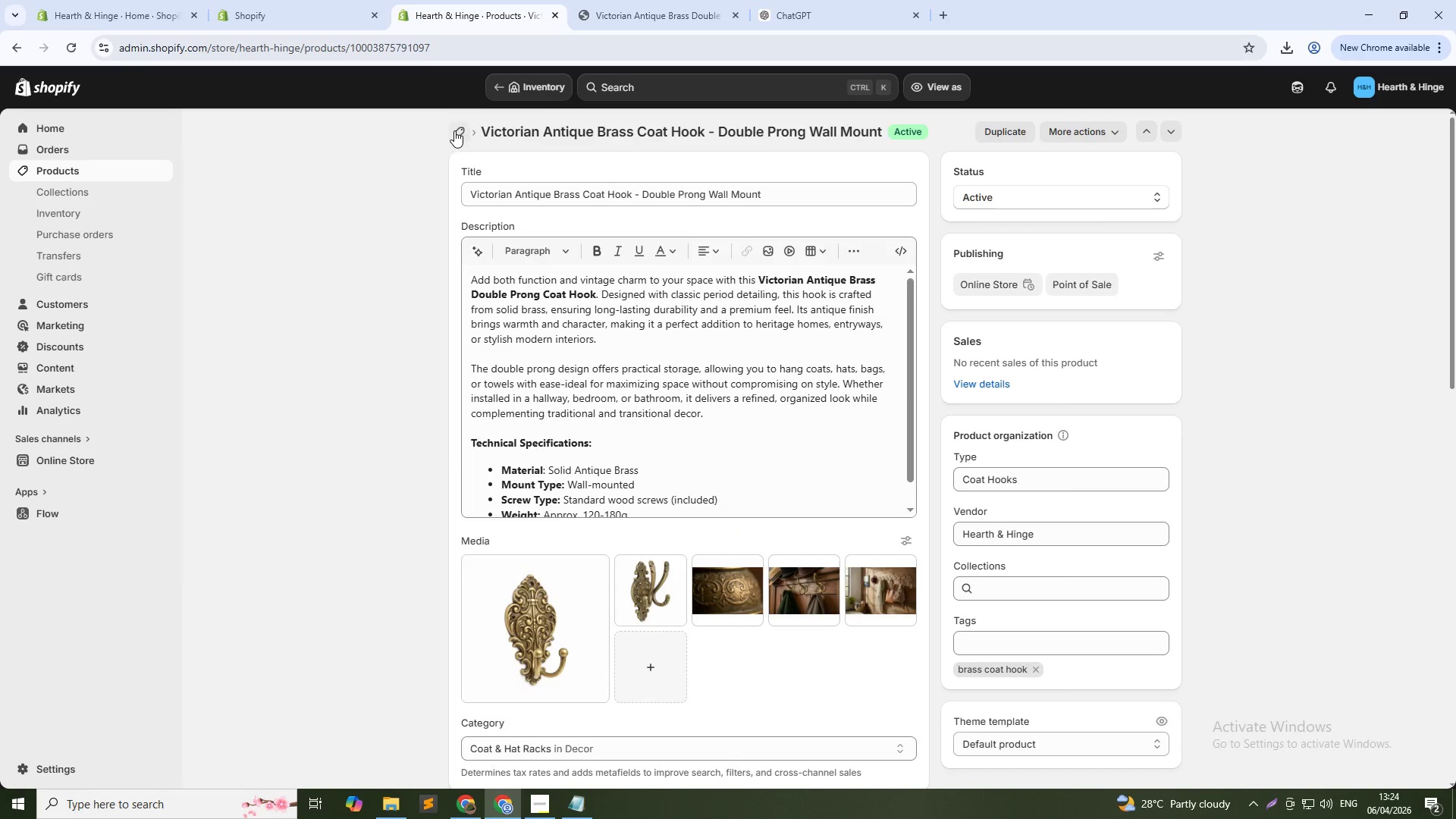 
left_click([454, 130])
 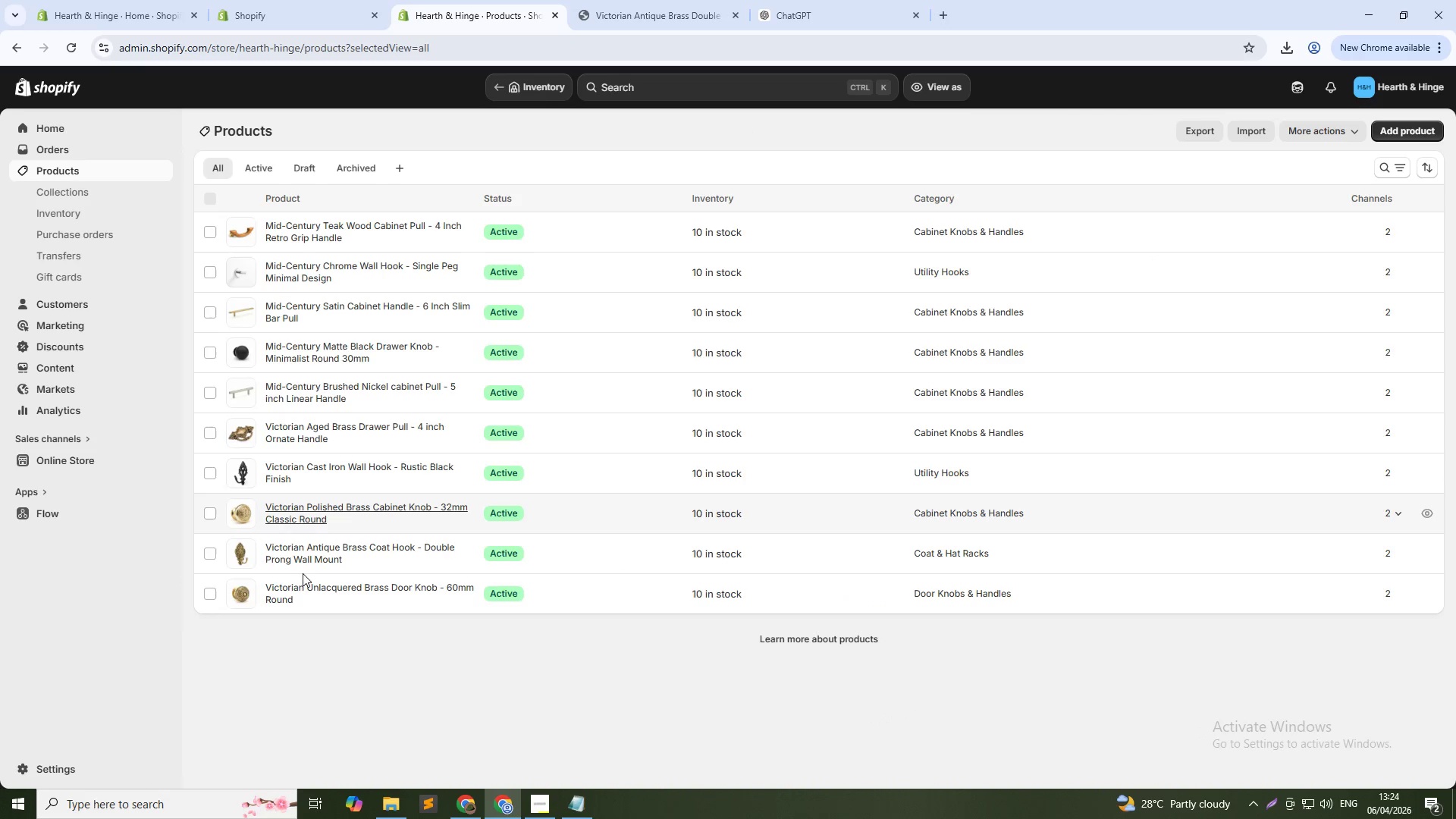 
left_click([293, 590])
 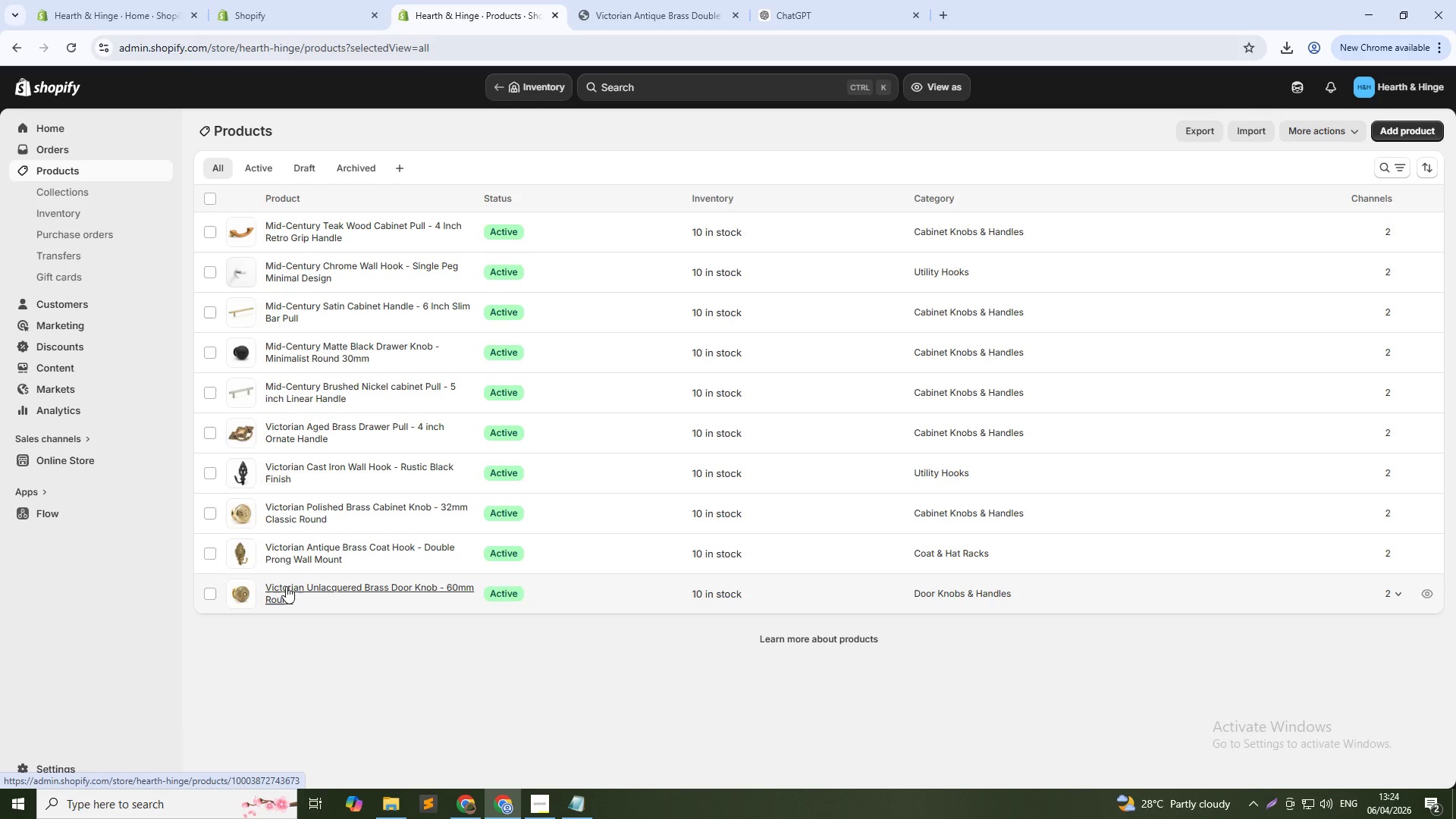 
wait(5.31)
 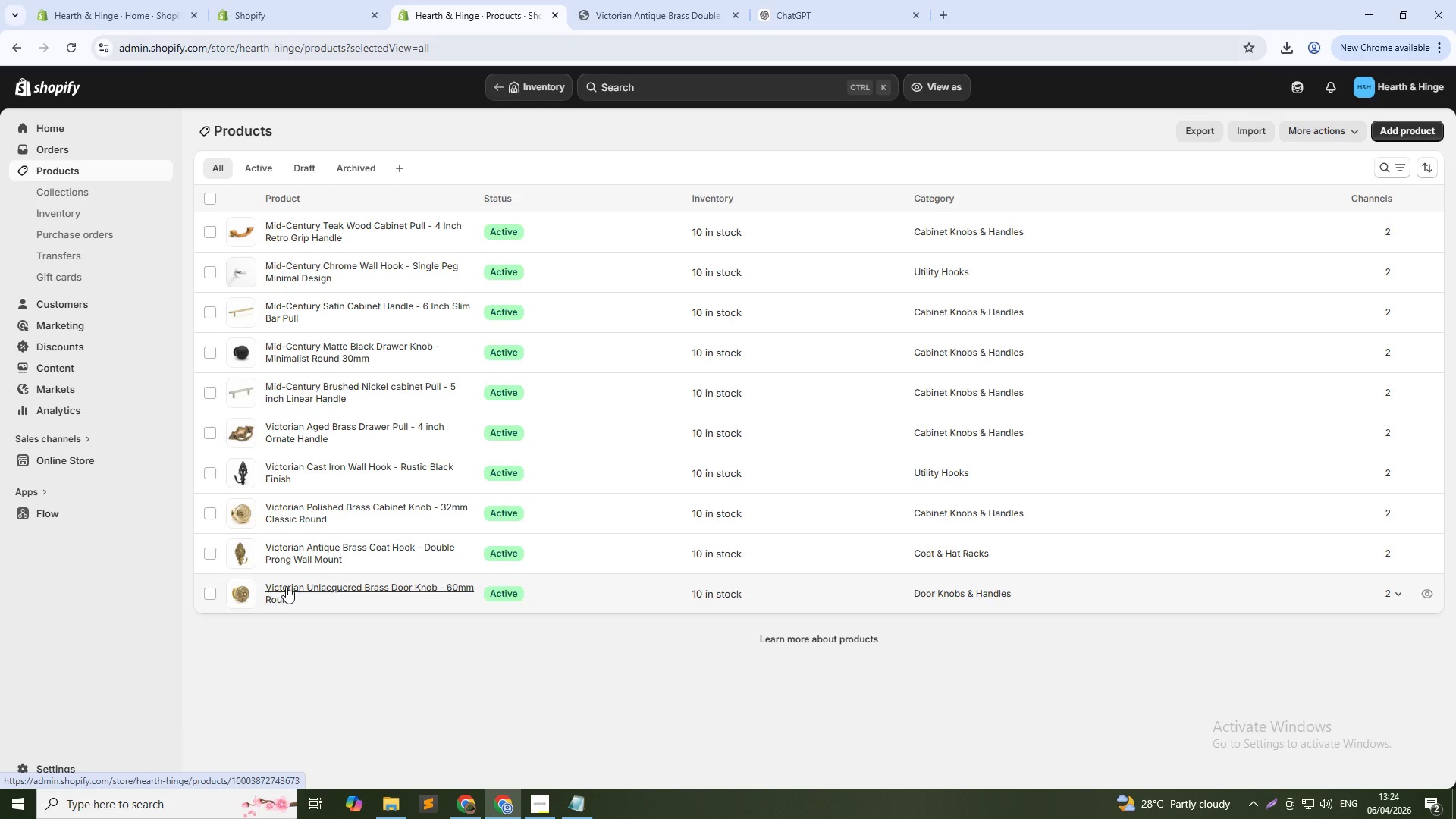 
left_click([325, 587])
 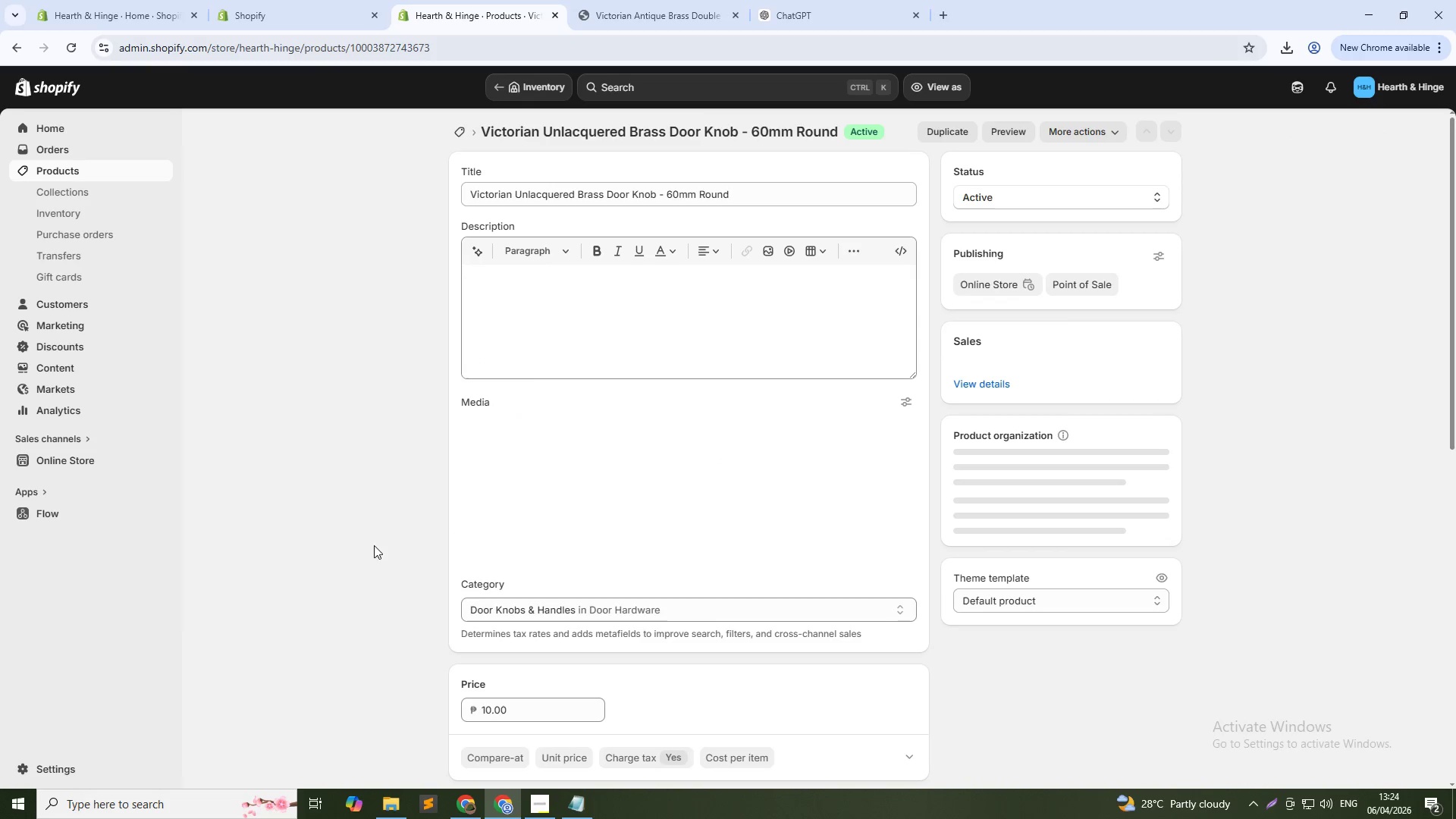 
left_click([460, 125])
 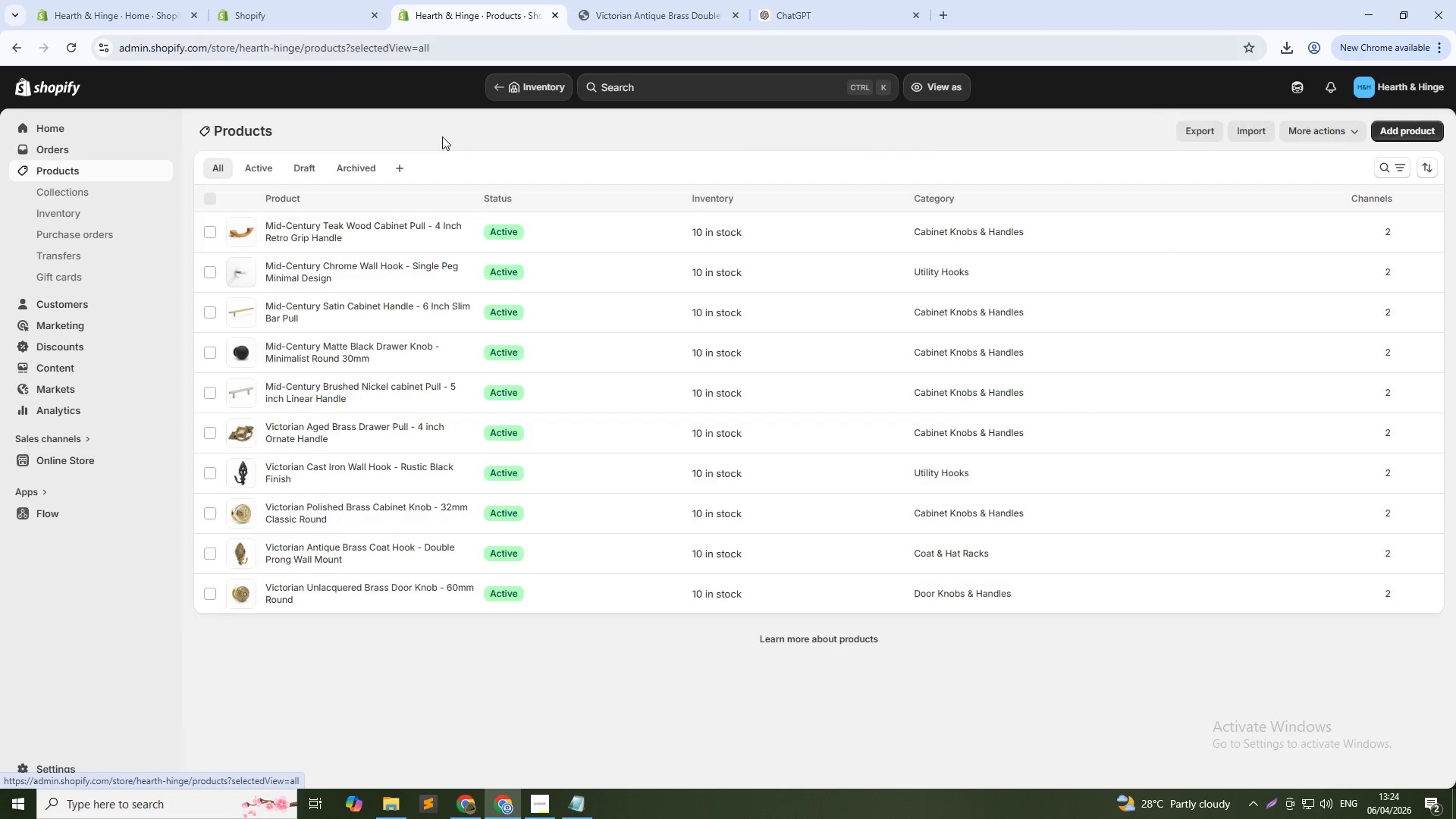 
key(Alt+Tab)